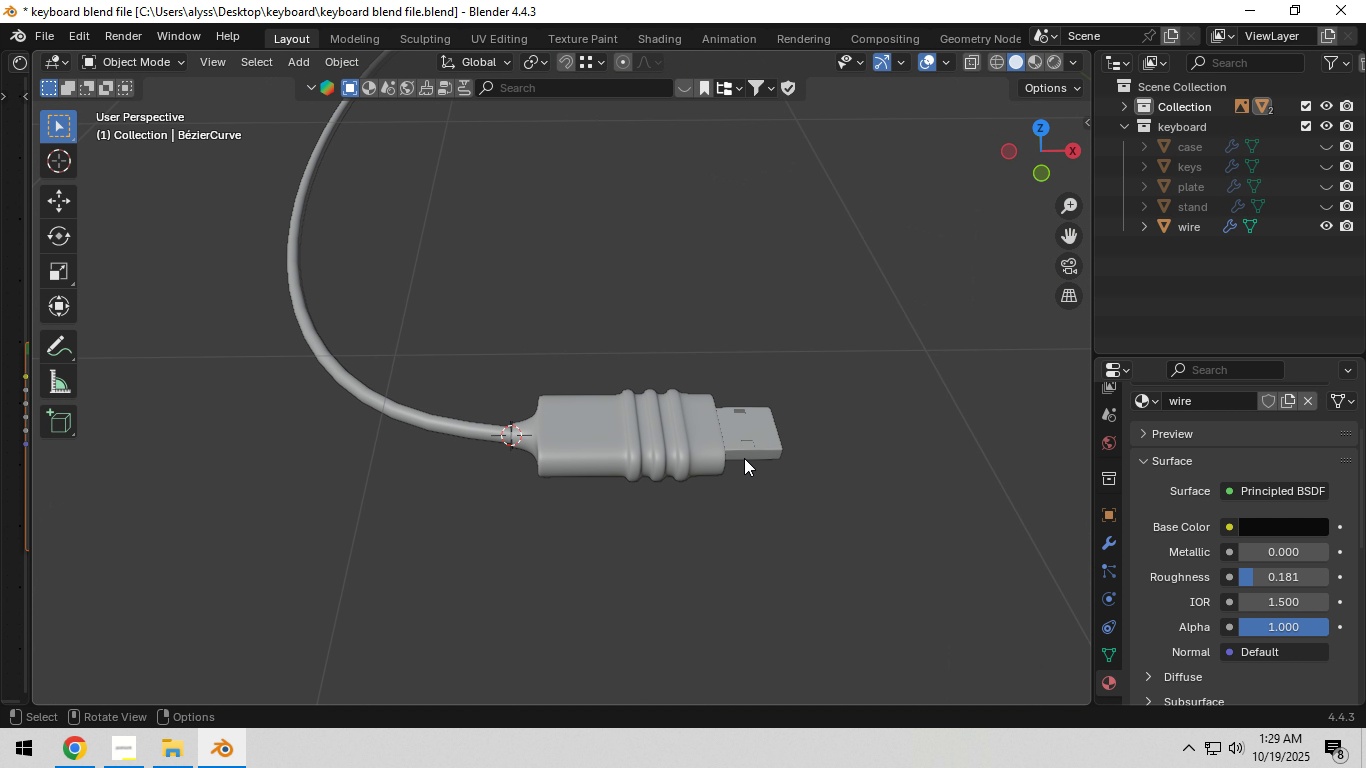 
scroll: coordinate [729, 470], scroll_direction: up, amount: 2.0
 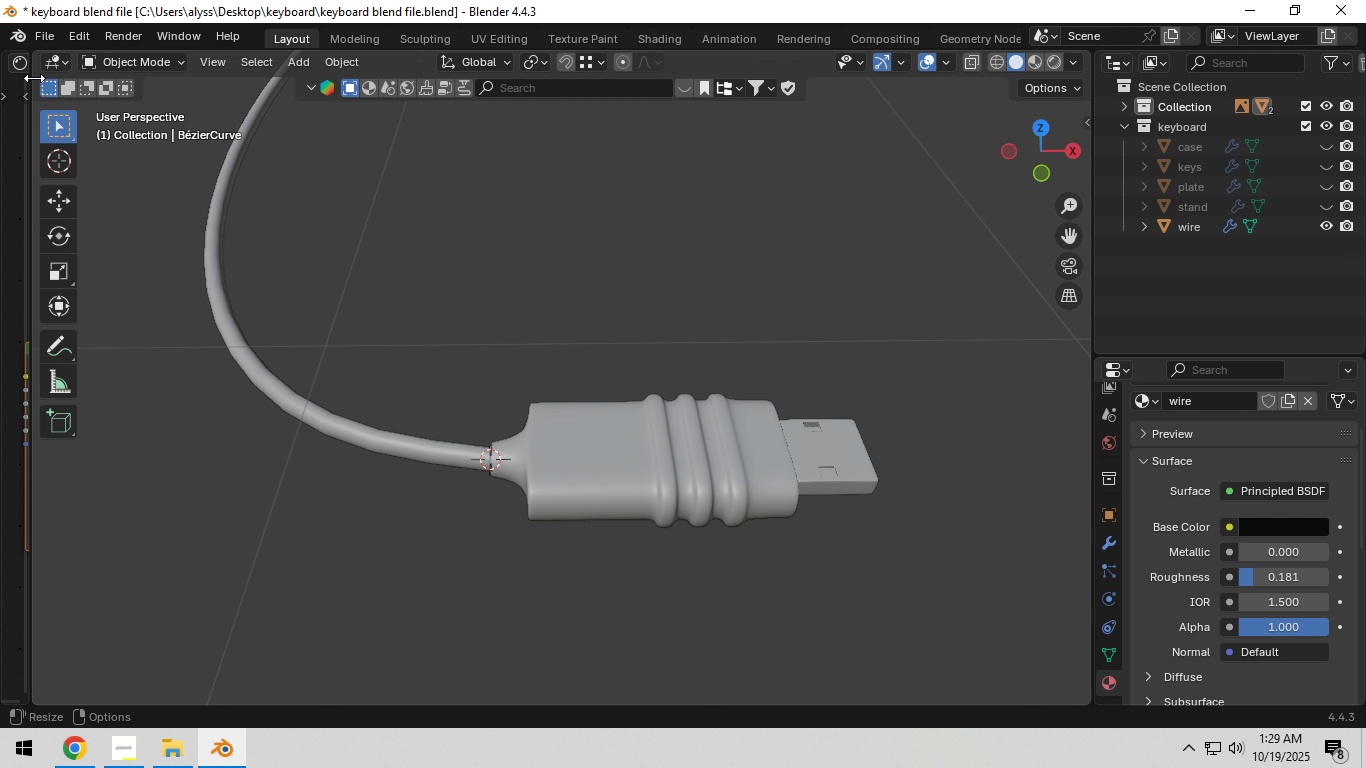 
left_click_drag(start_coordinate=[29, 79], to_coordinate=[617, 149])
 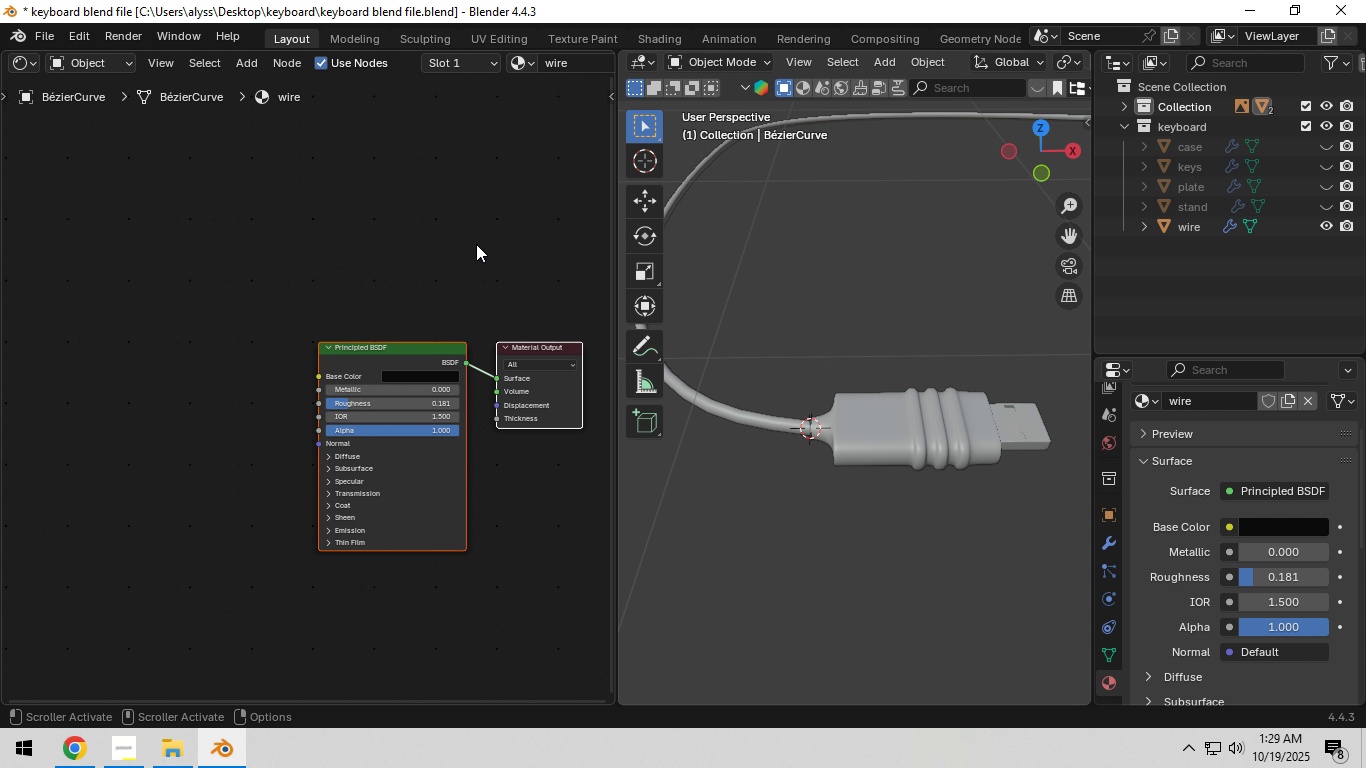 
scroll: coordinate [474, 244], scroll_direction: up, amount: 4.0
 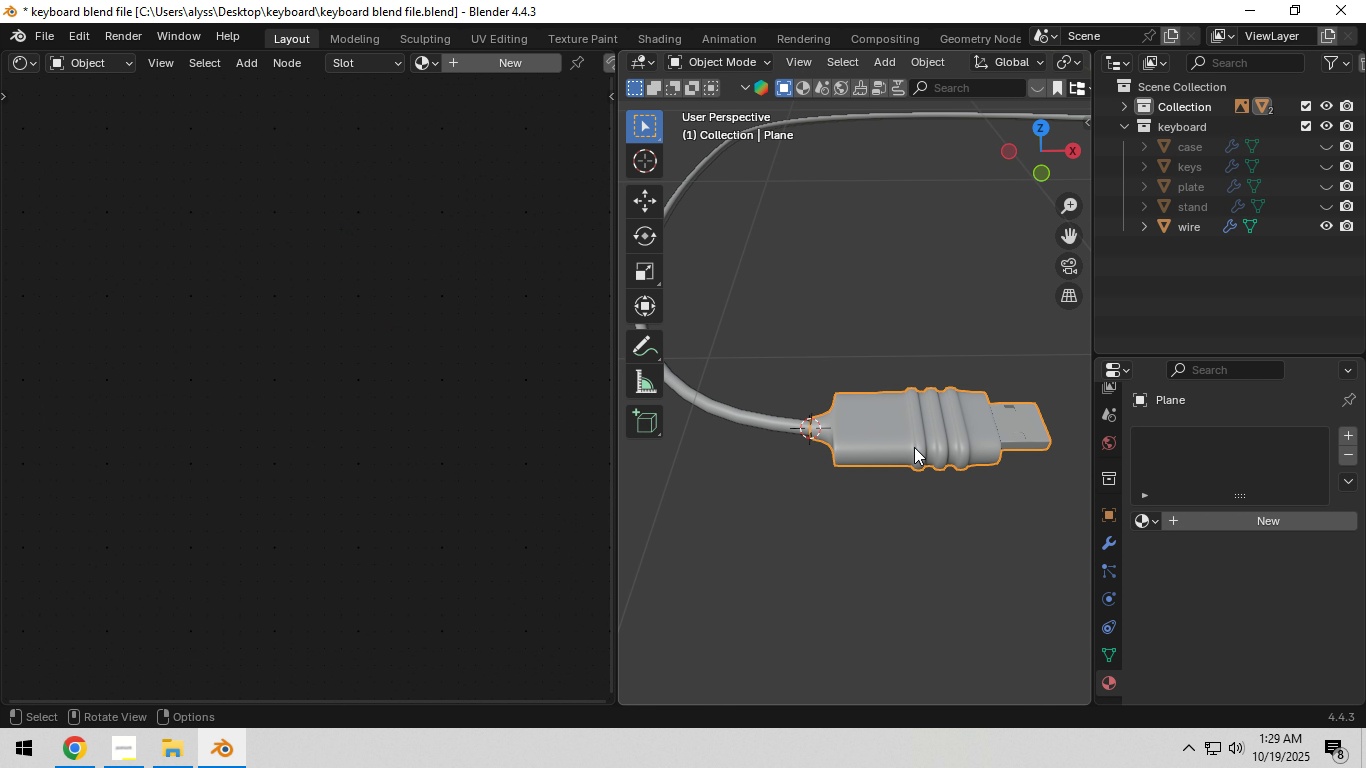 
left_click([27, 57])
 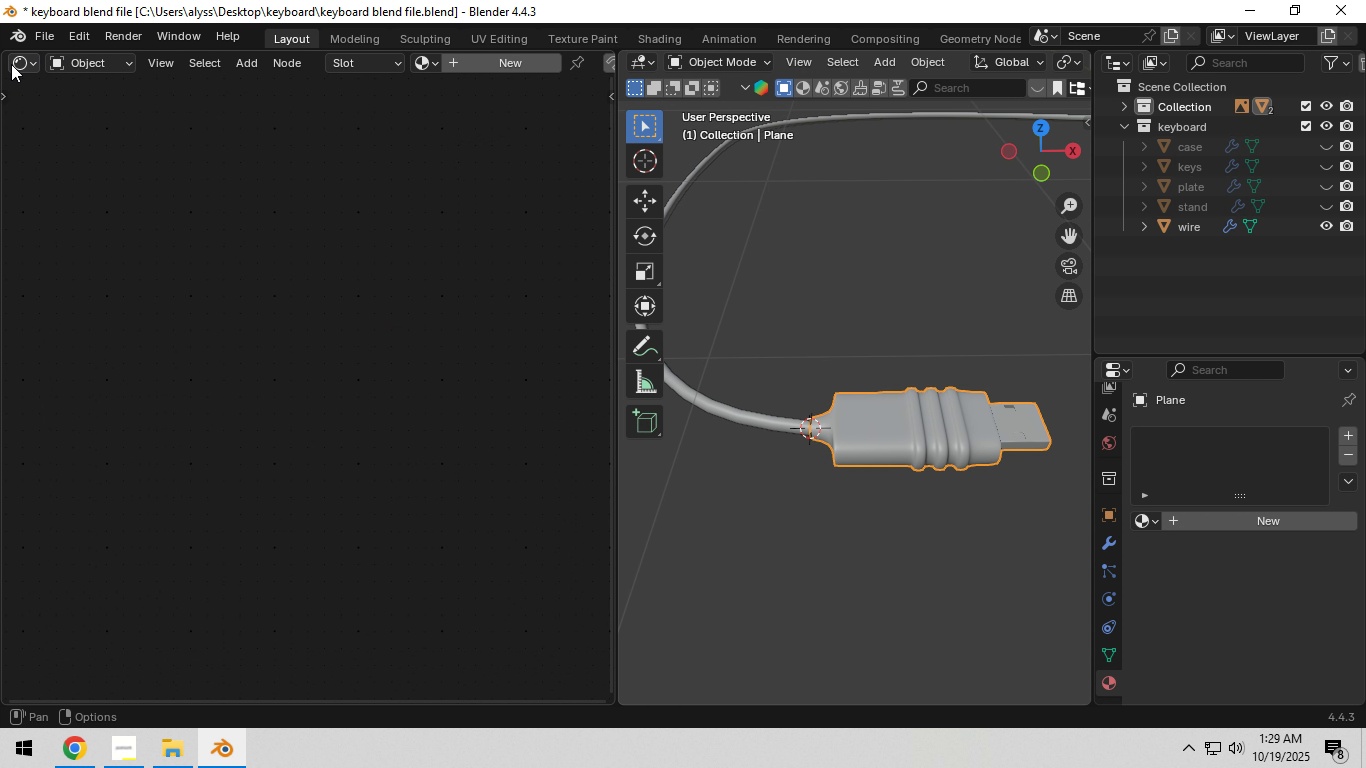 
double_click([11, 64])
 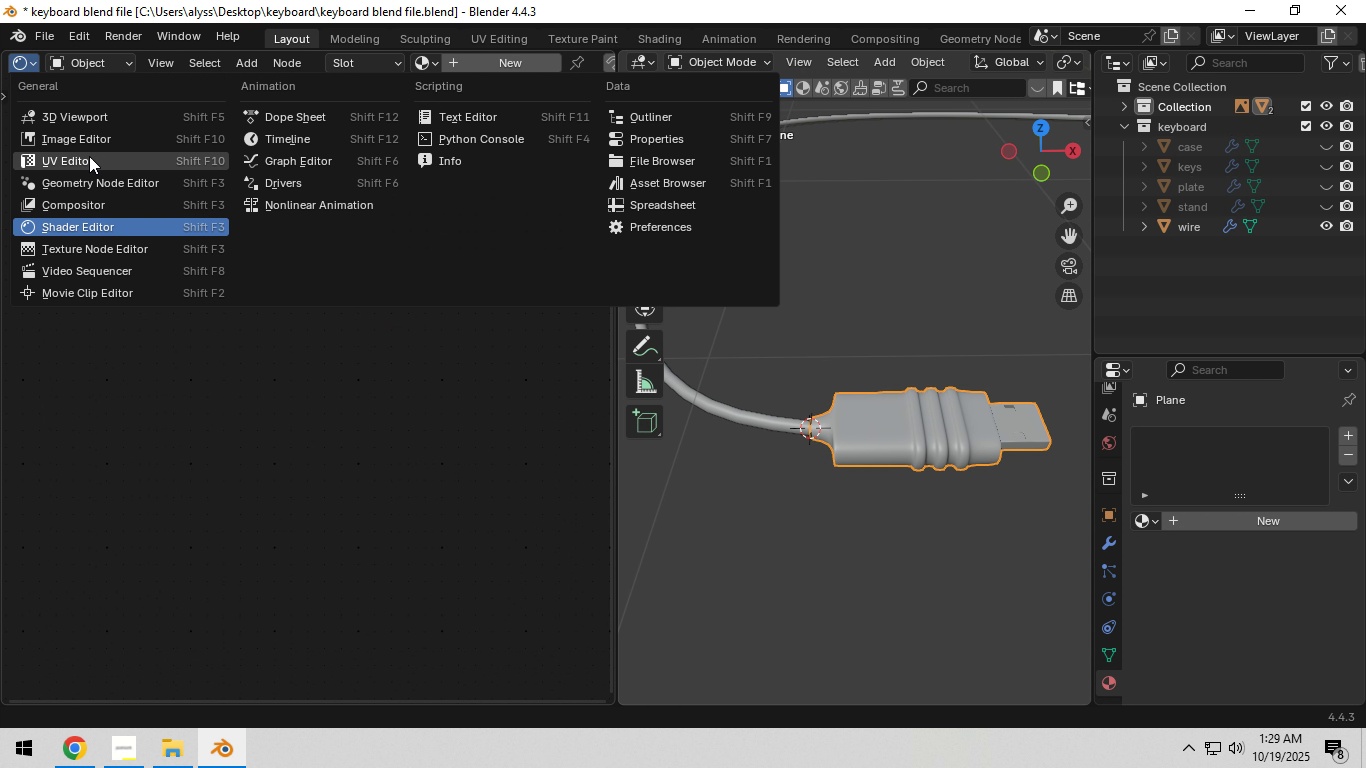 
left_click([89, 156])
 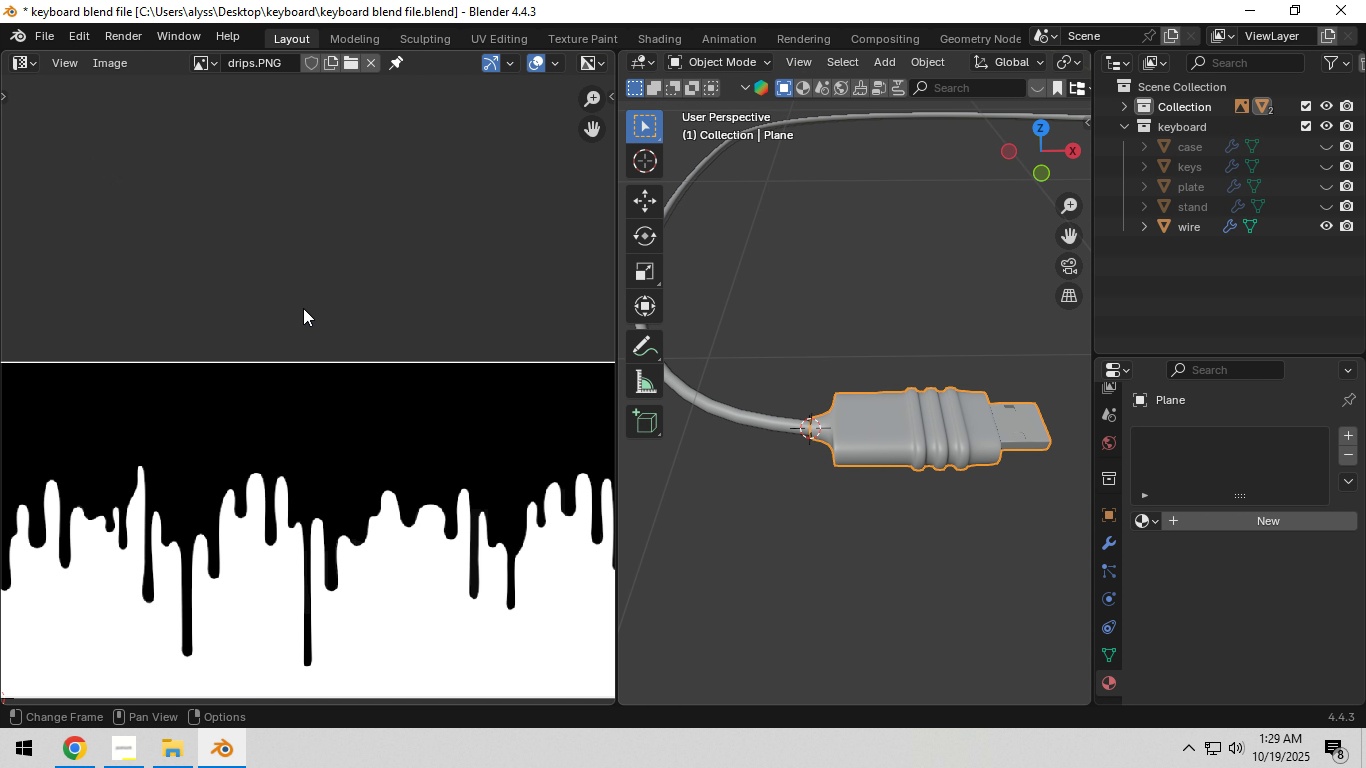 
scroll: coordinate [312, 313], scroll_direction: down, amount: 6.0
 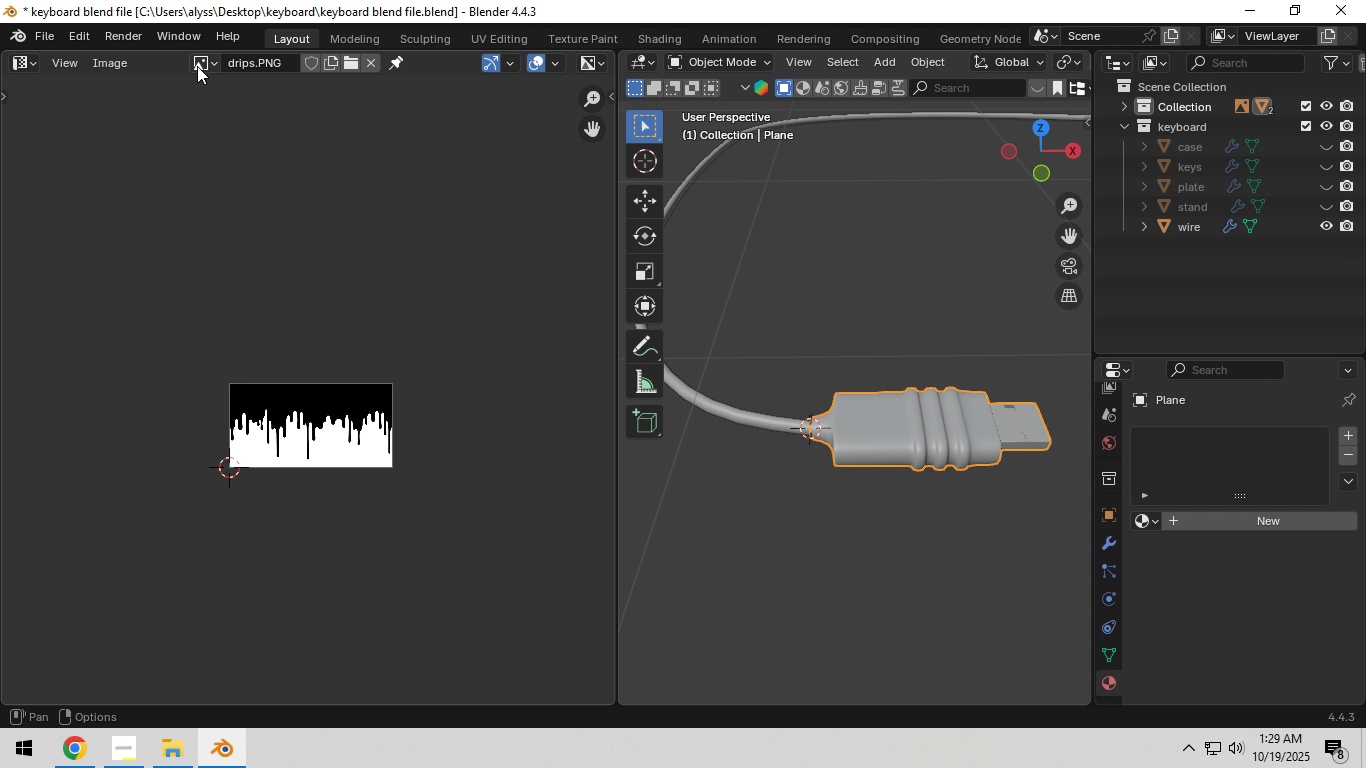 
left_click([200, 63])
 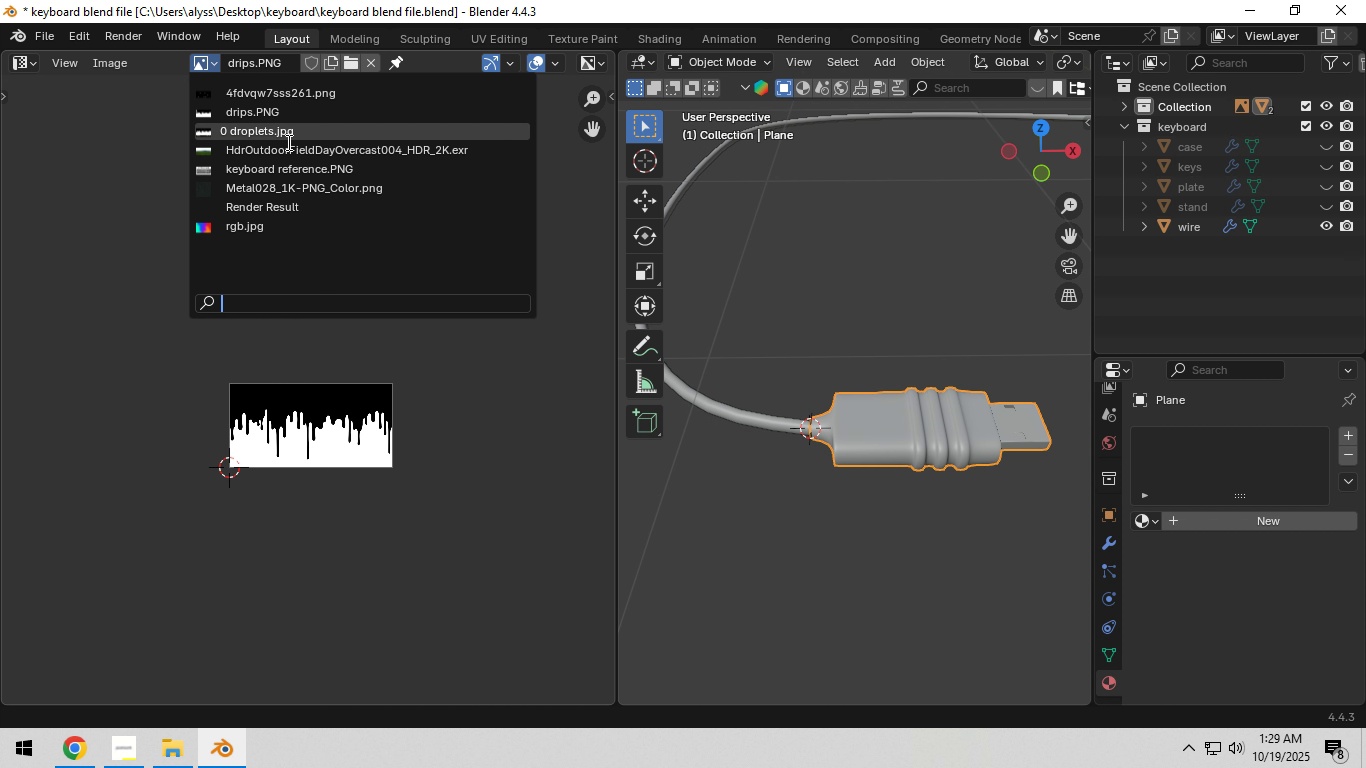 
left_click([286, 179])
 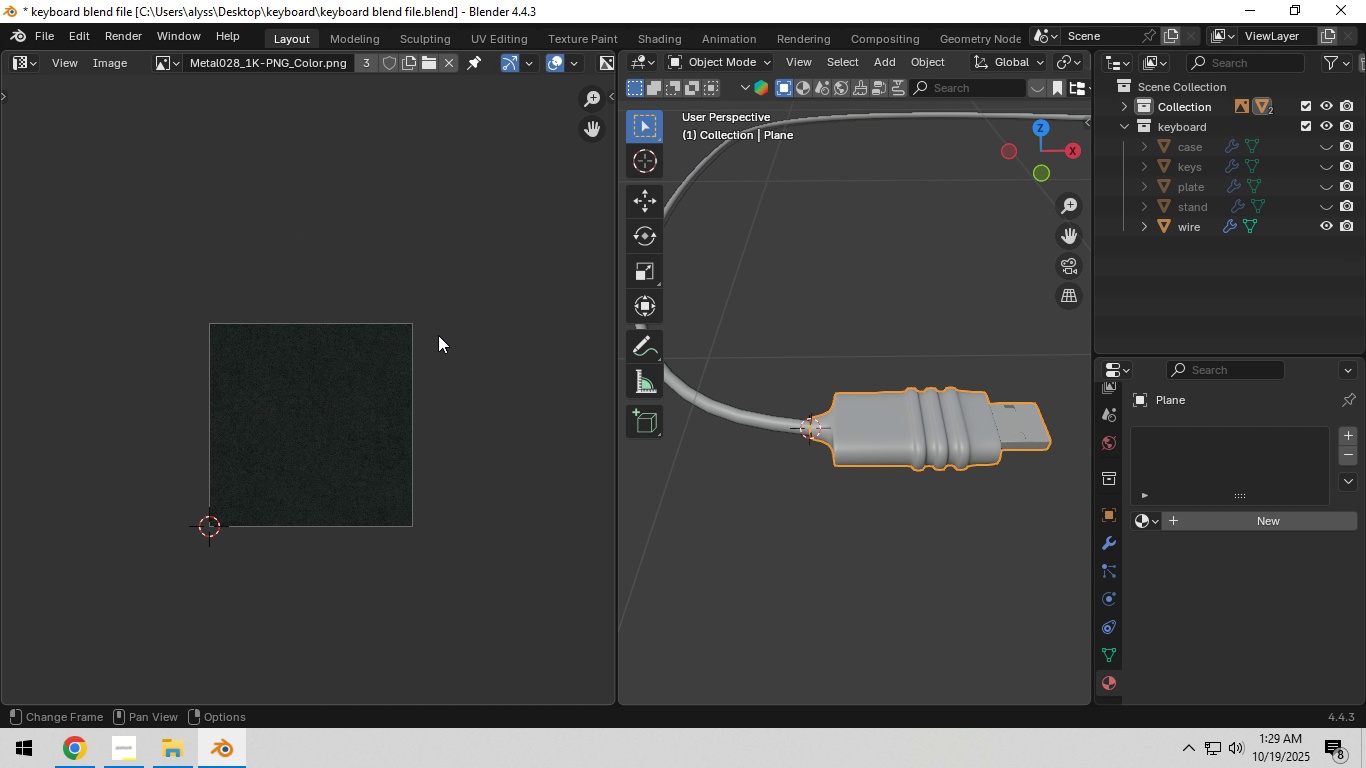 
scroll: coordinate [440, 336], scroll_direction: up, amount: 4.0
 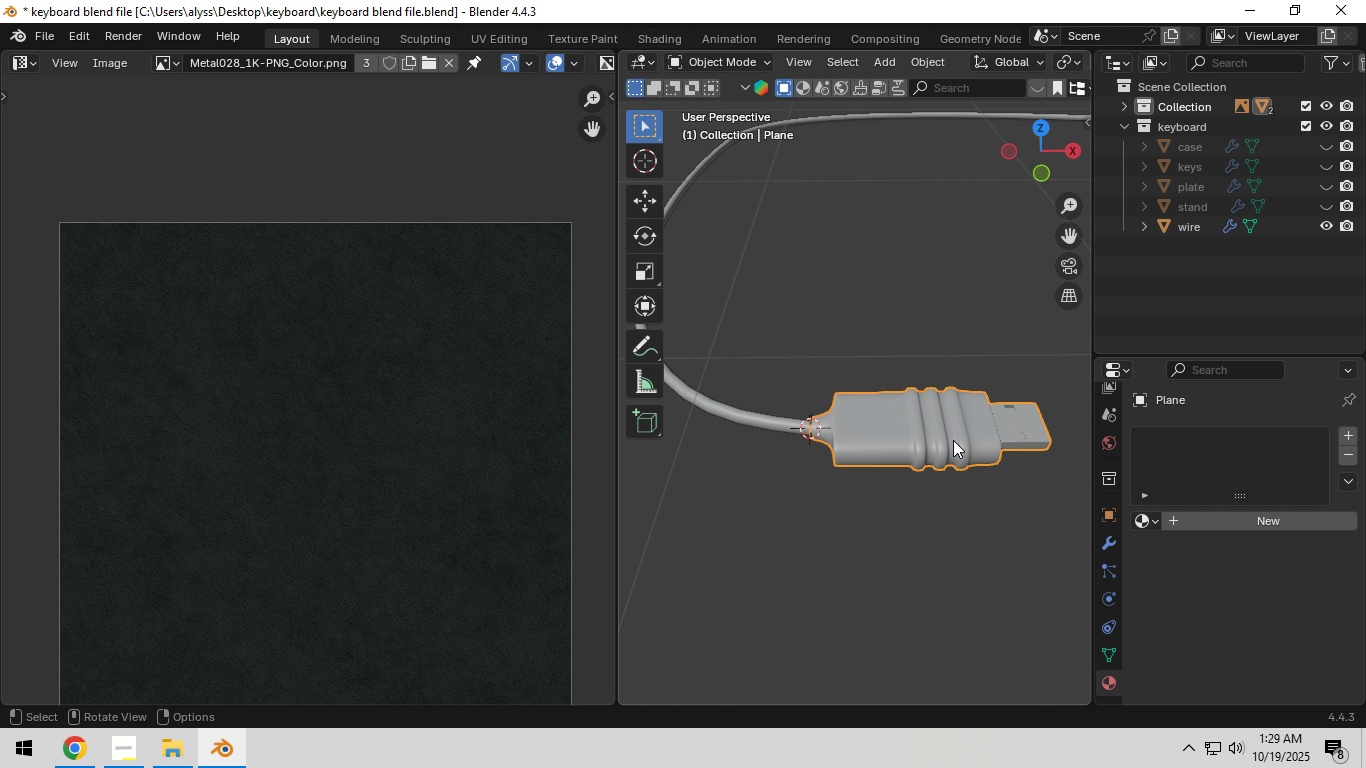 
key(Tab)
 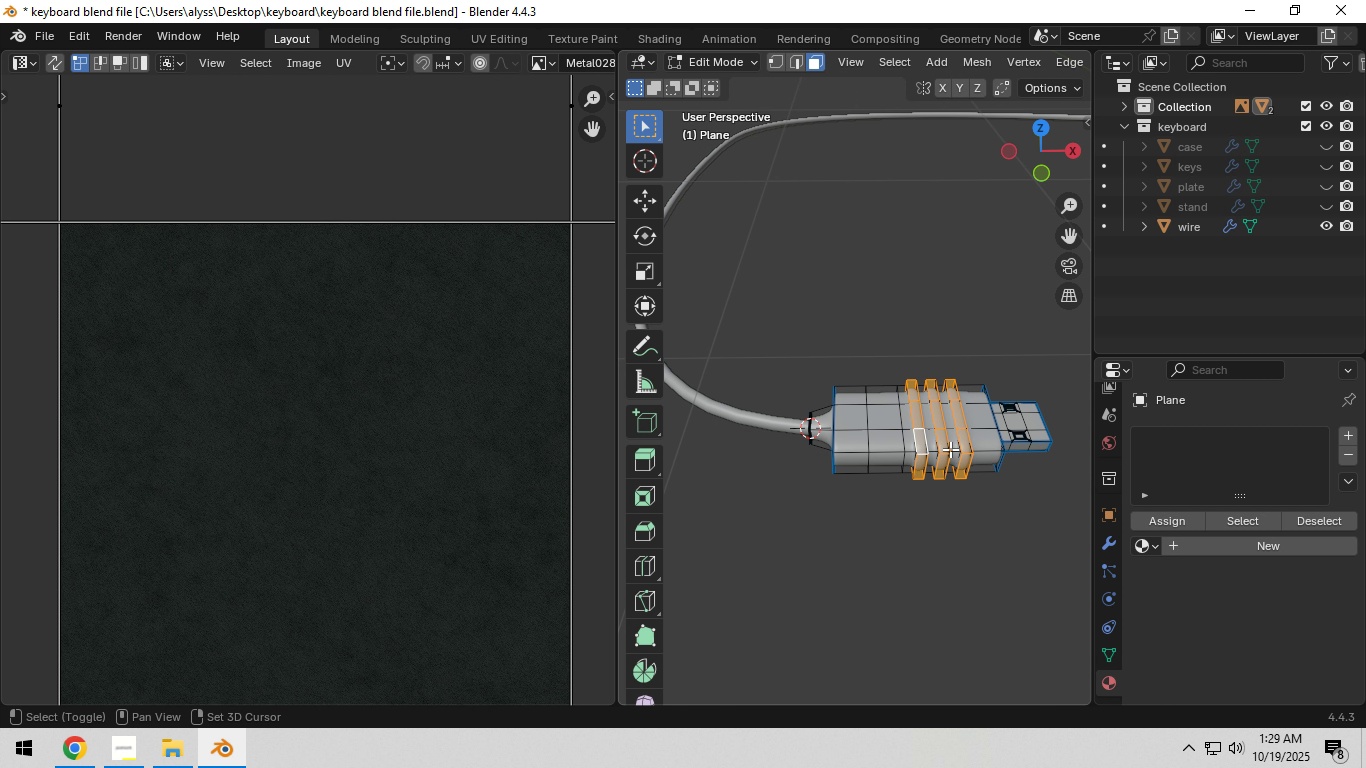 
hold_key(key=ShiftLeft, duration=0.34)
 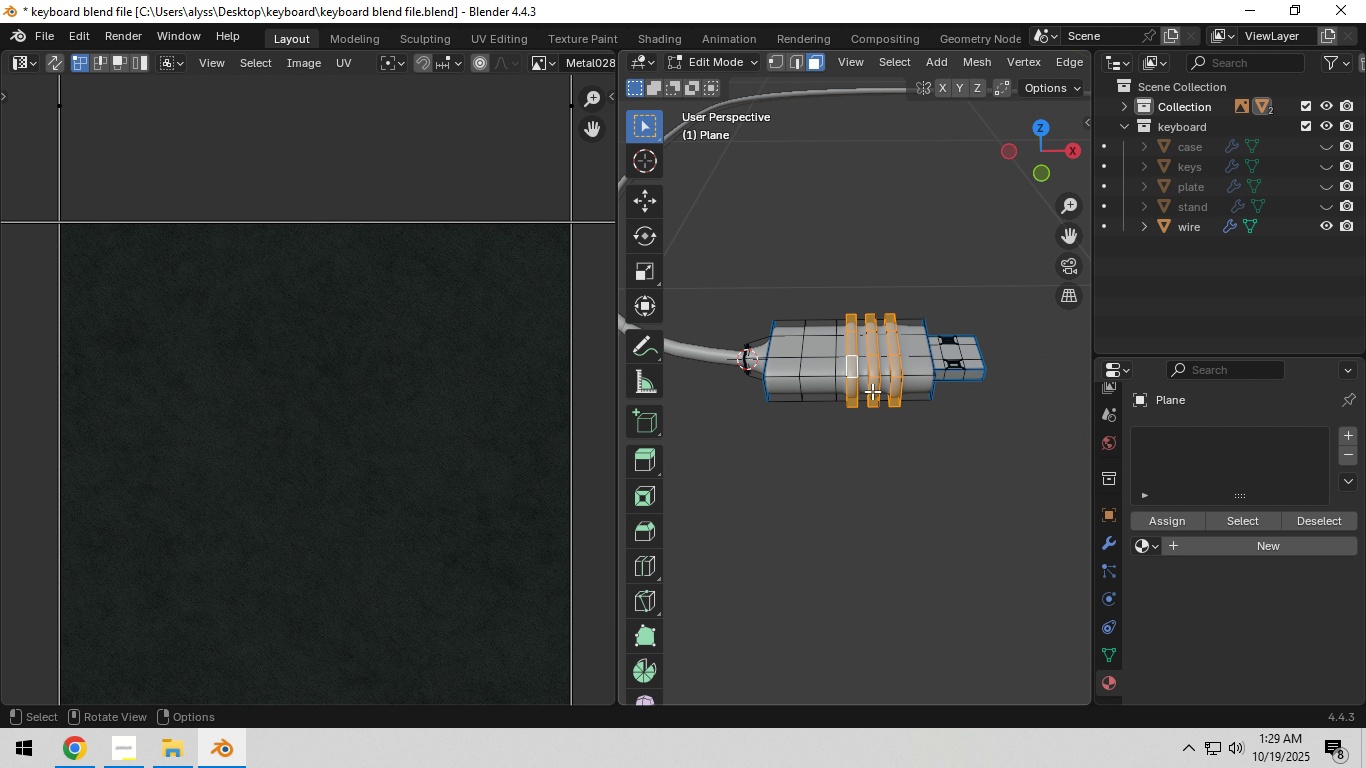 
key(A)
 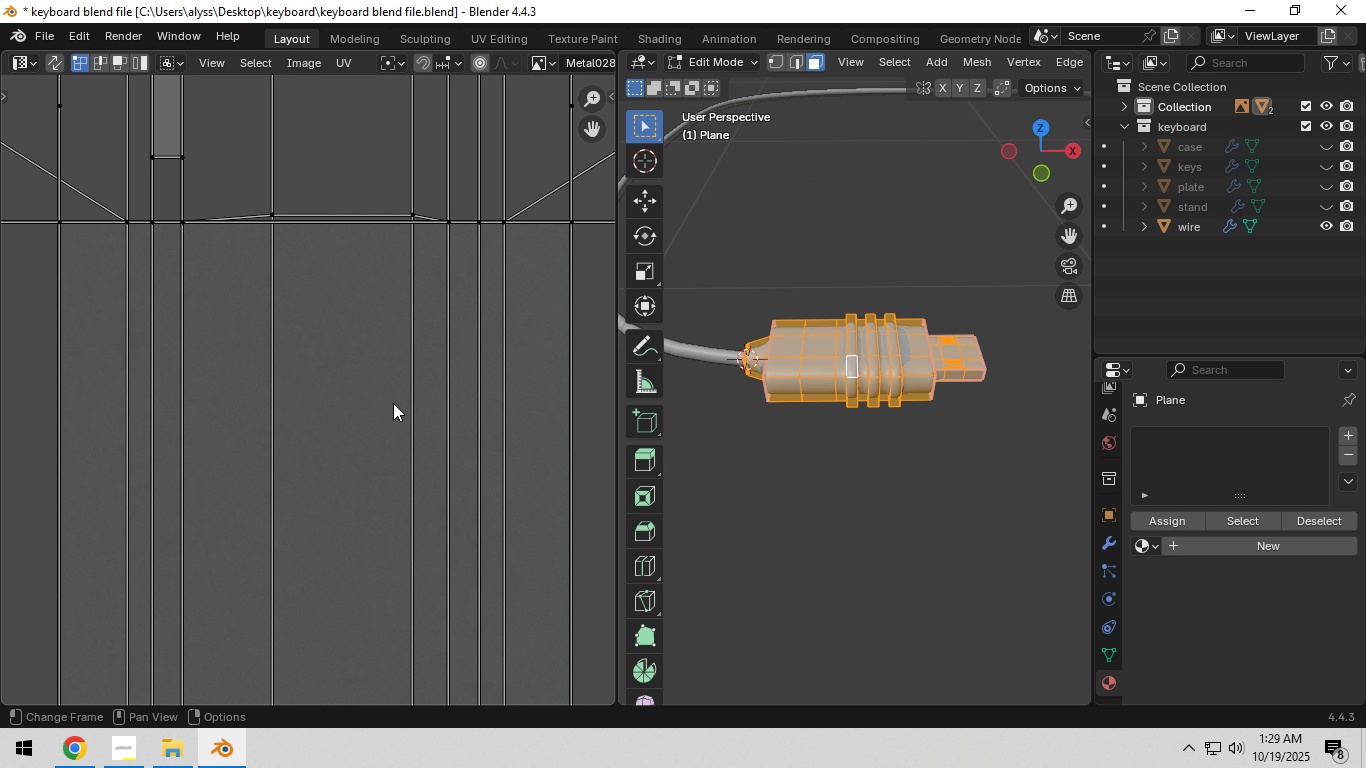 
scroll: coordinate [369, 392], scroll_direction: down, amount: 6.0
 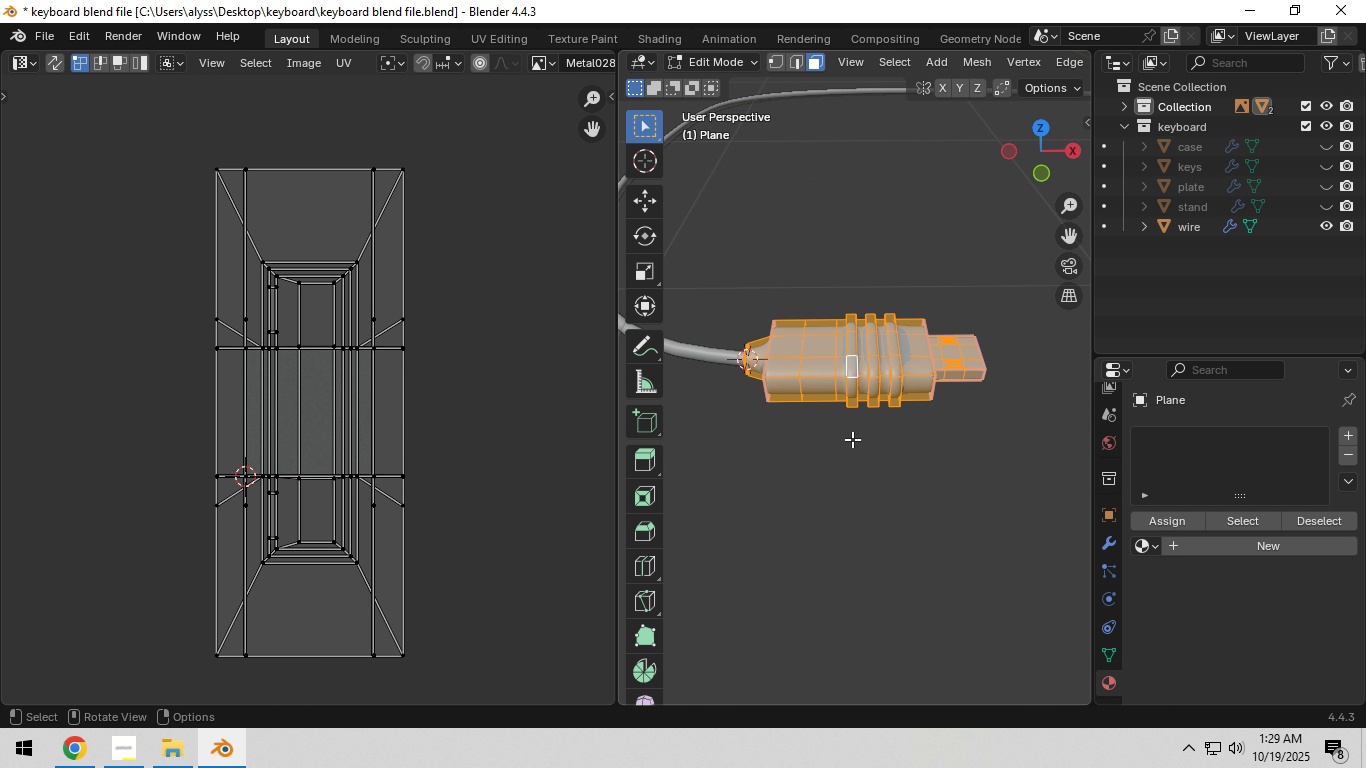 
scroll: coordinate [868, 443], scroll_direction: up, amount: 4.0
 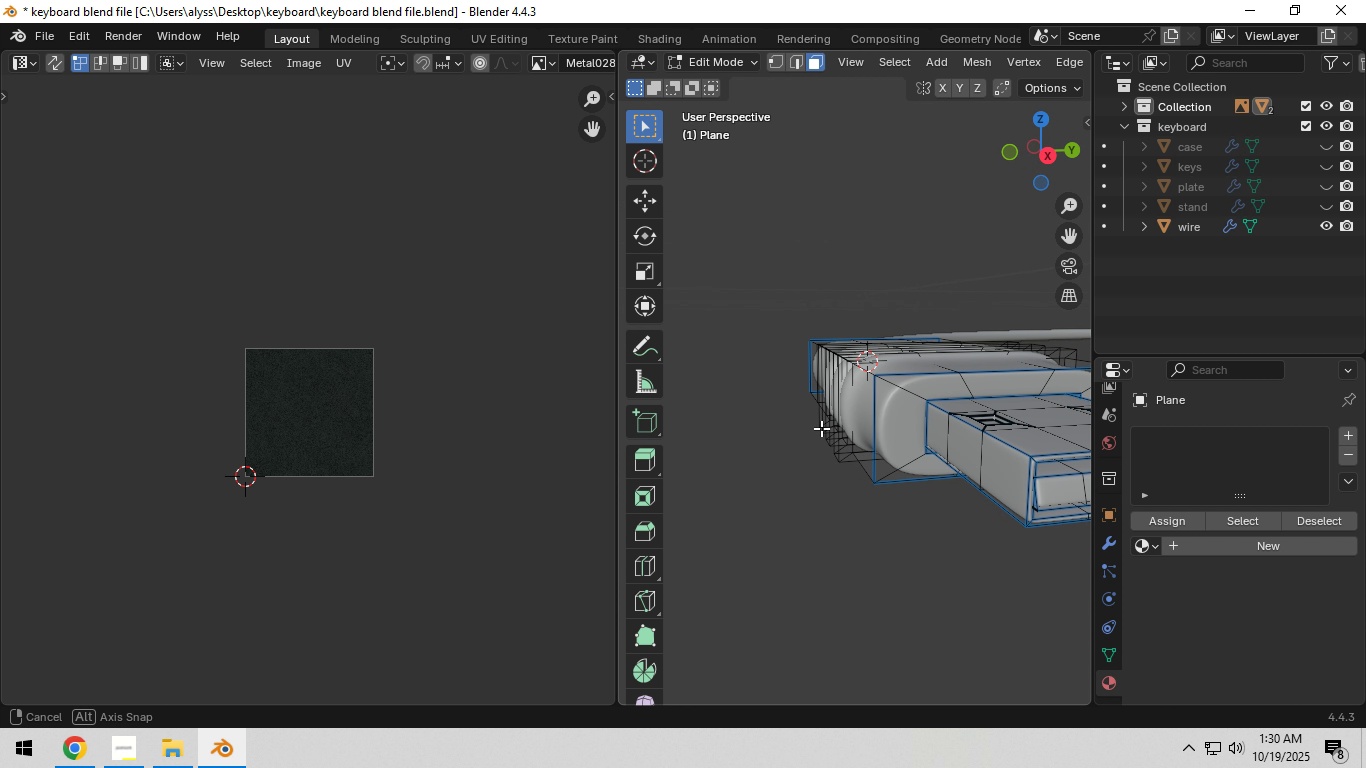 
hold_key(key=ShiftLeft, duration=0.37)
 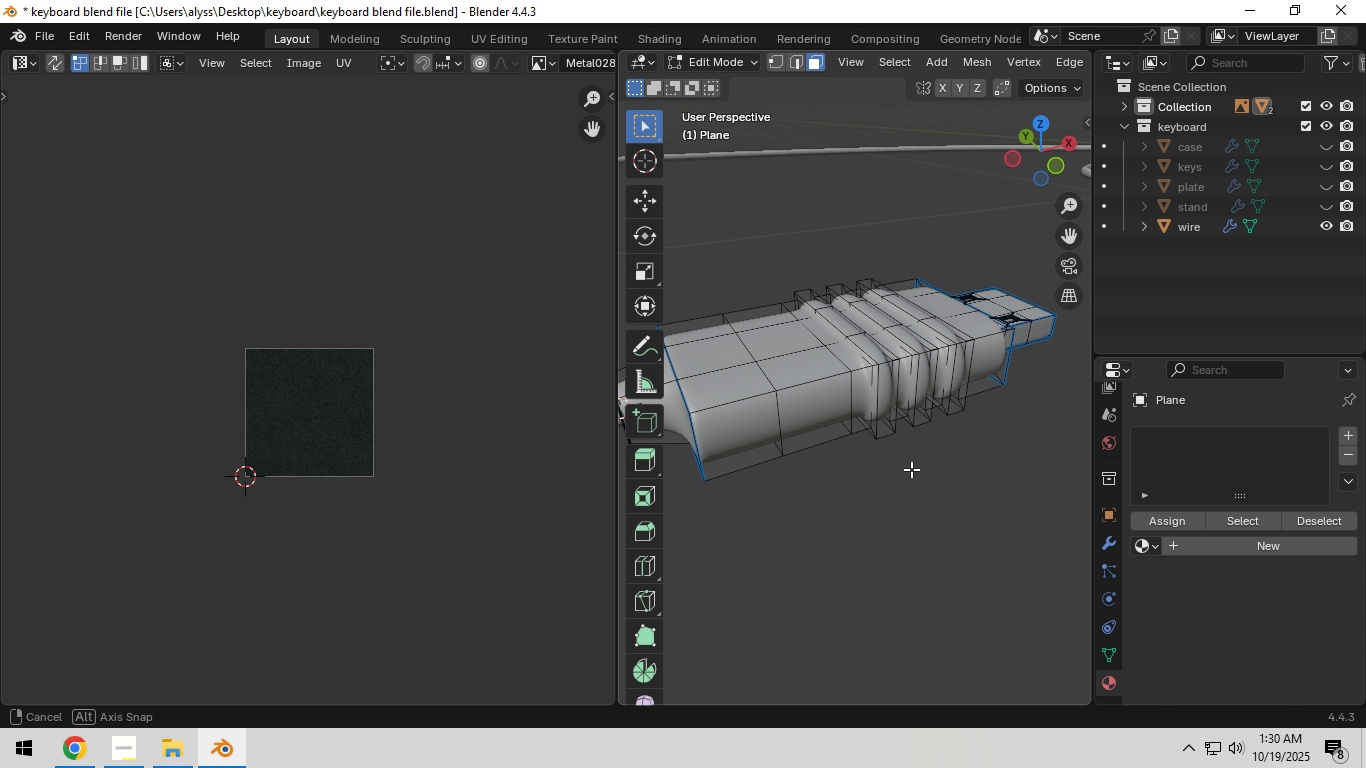 
scroll: coordinate [934, 465], scroll_direction: up, amount: 2.0
 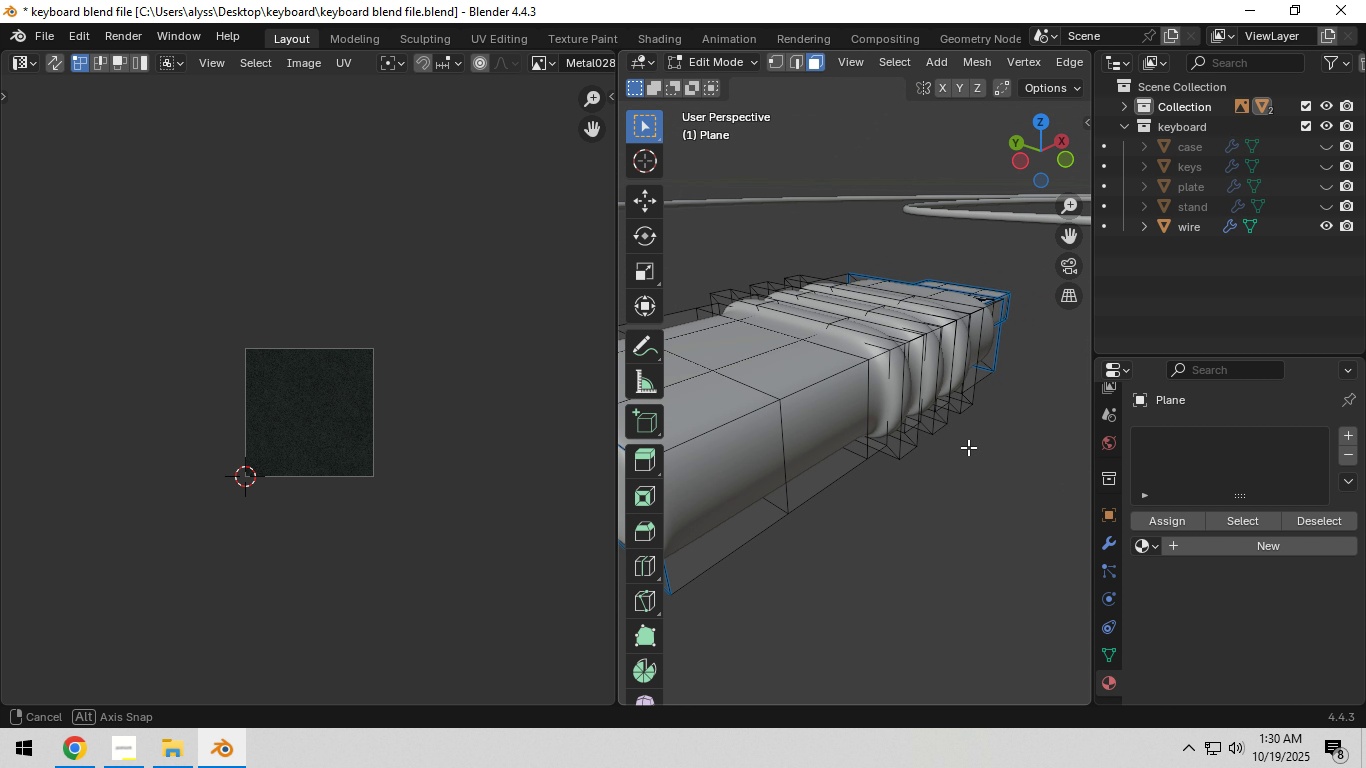 
scroll: coordinate [968, 447], scroll_direction: down, amount: 2.0
 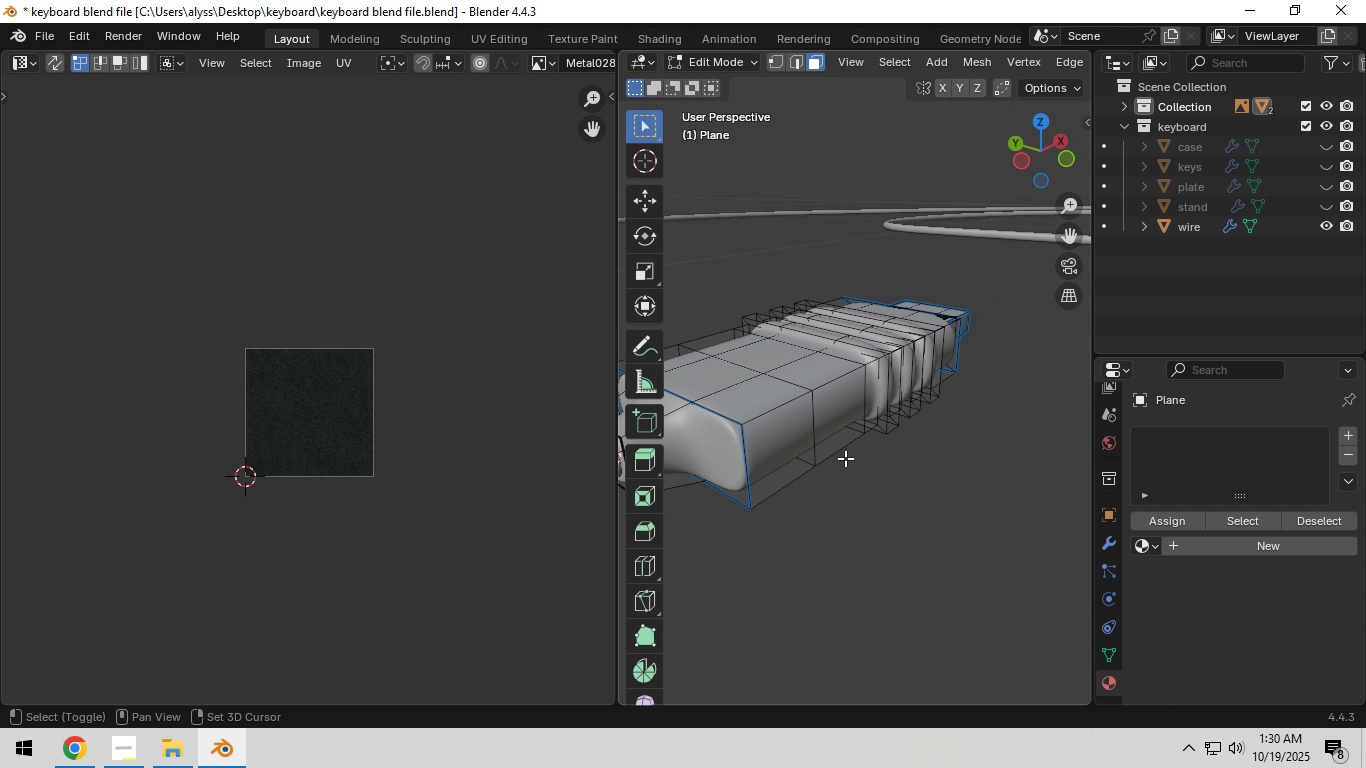 
hold_key(key=ShiftLeft, duration=0.42)
 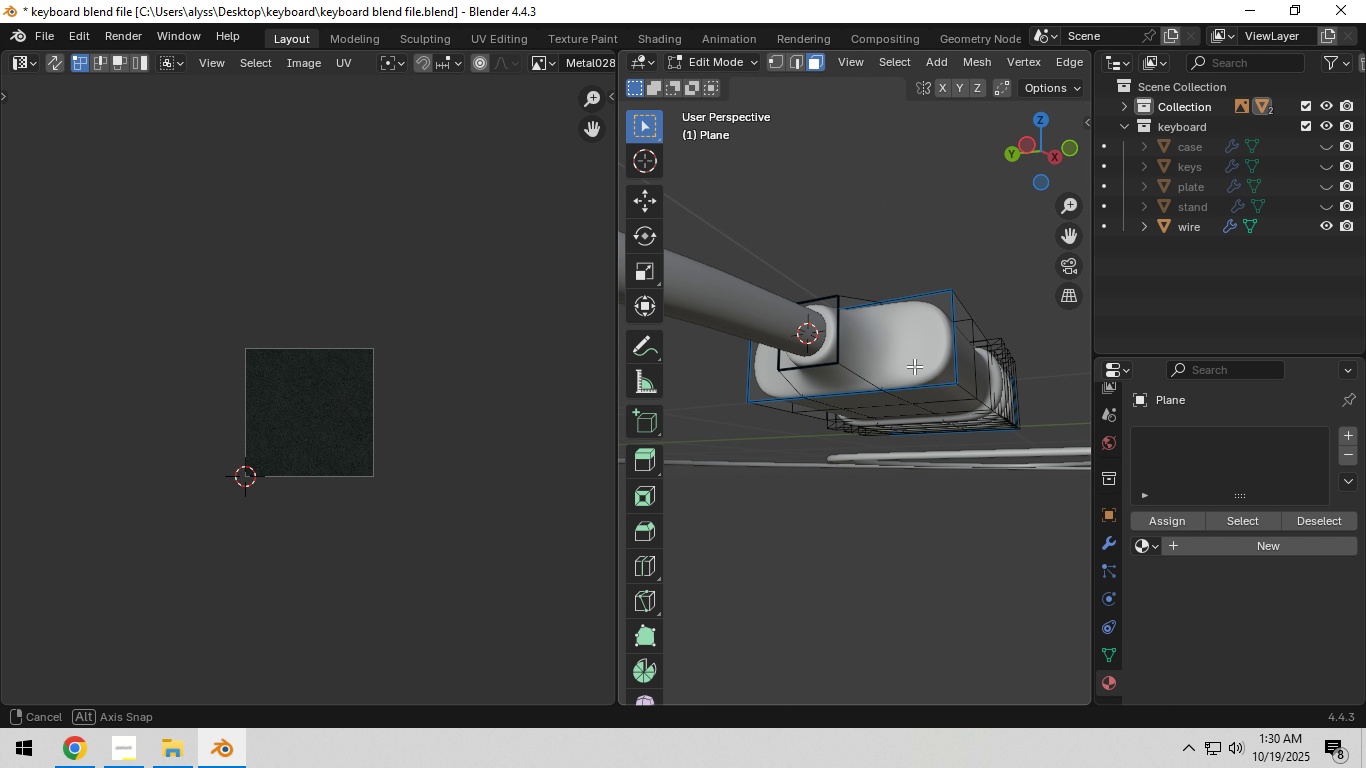 
left_click([913, 384])
 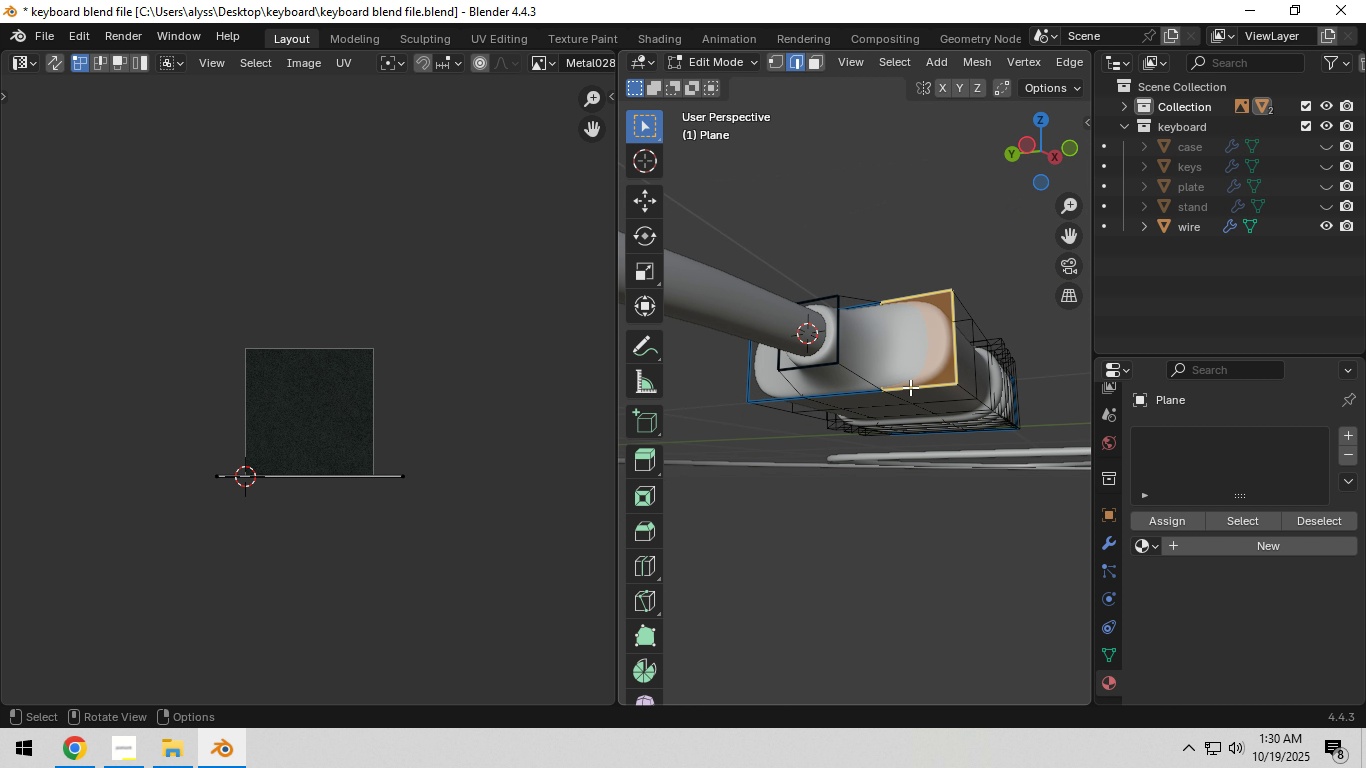 
key(2)
 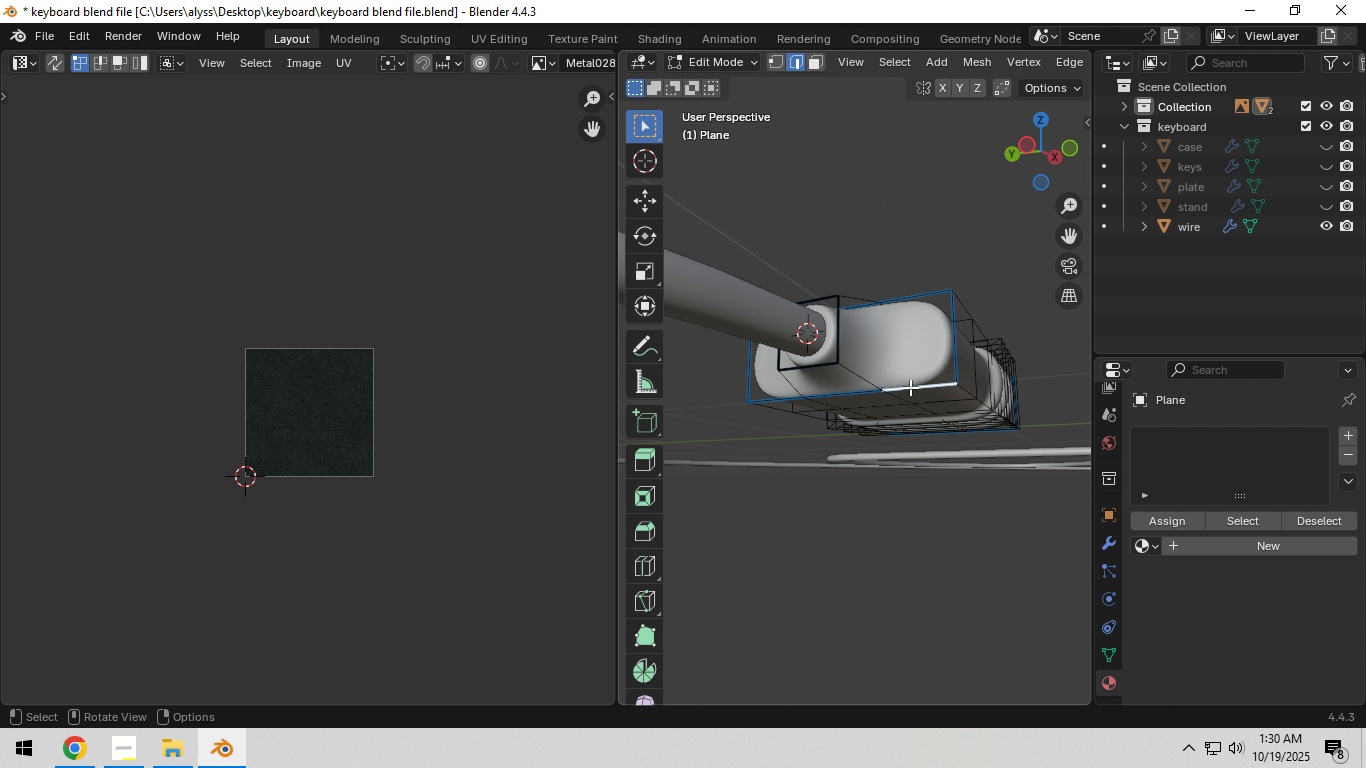 
left_click([910, 387])
 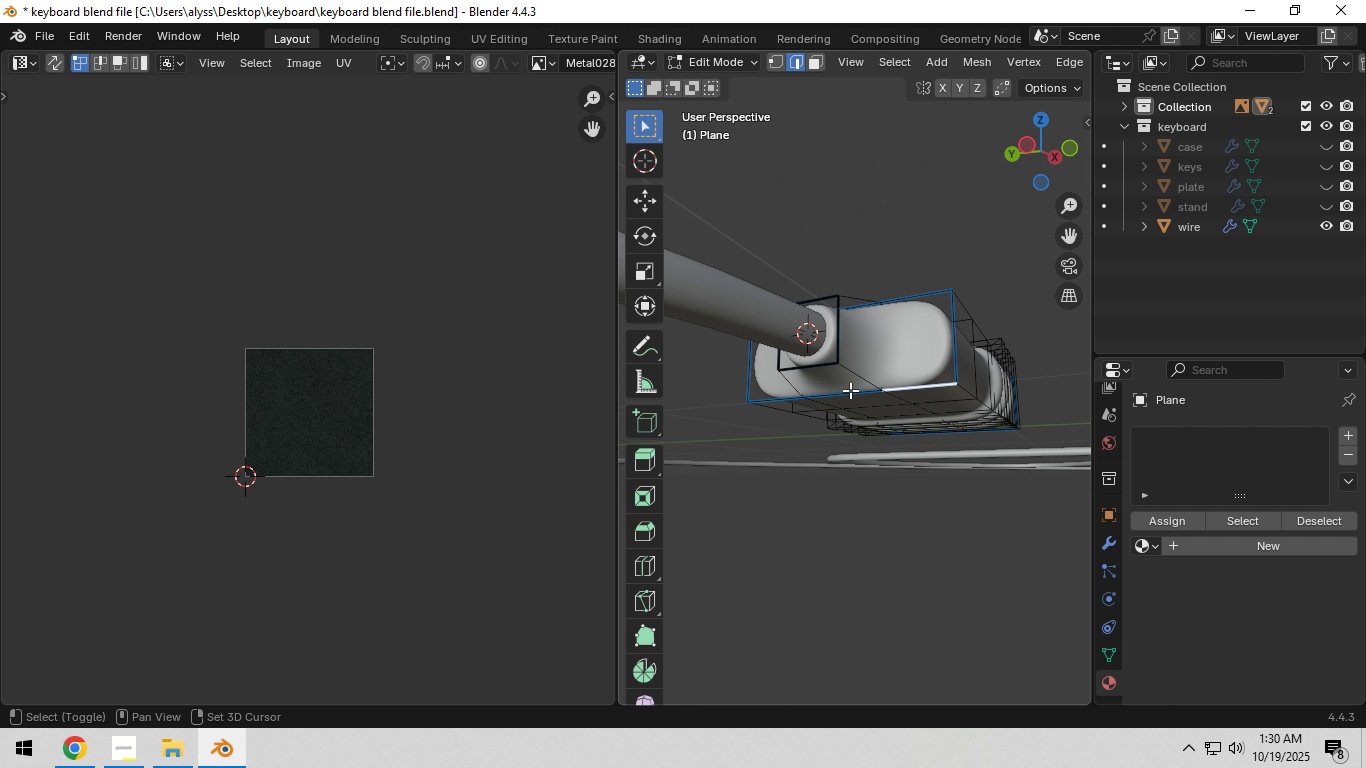 
hold_key(key=ShiftLeft, duration=0.96)
left_click([848, 391])
 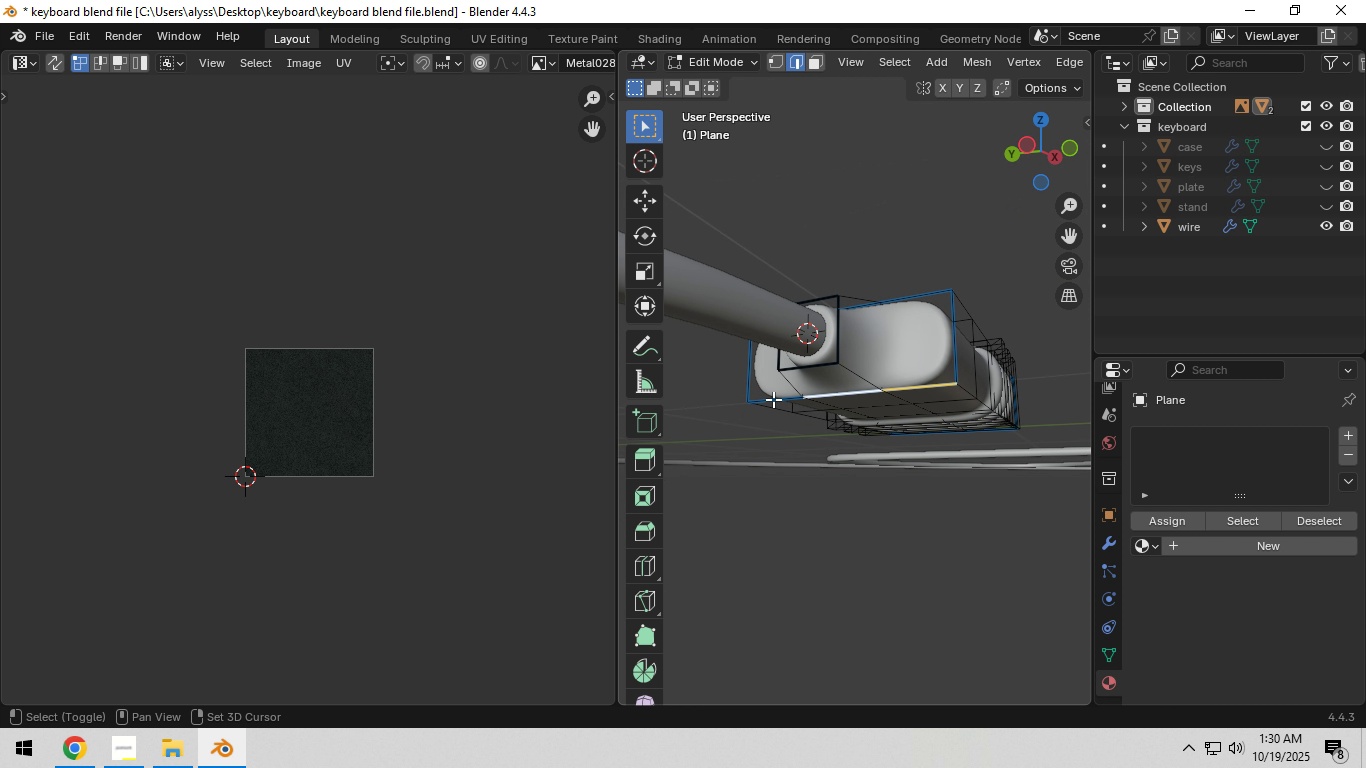 
left_click([773, 399])
 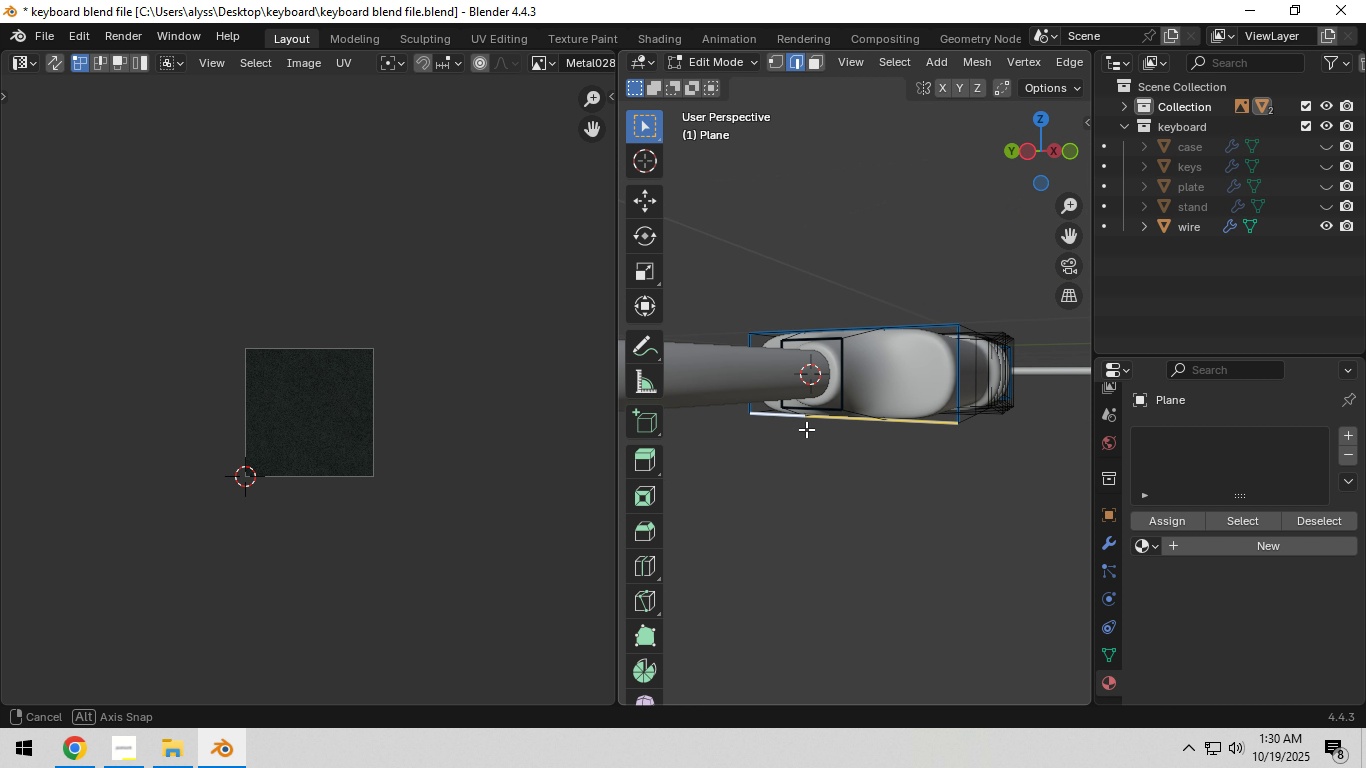 
hold_key(key=ShiftLeft, duration=0.57)
left_click([956, 382])
 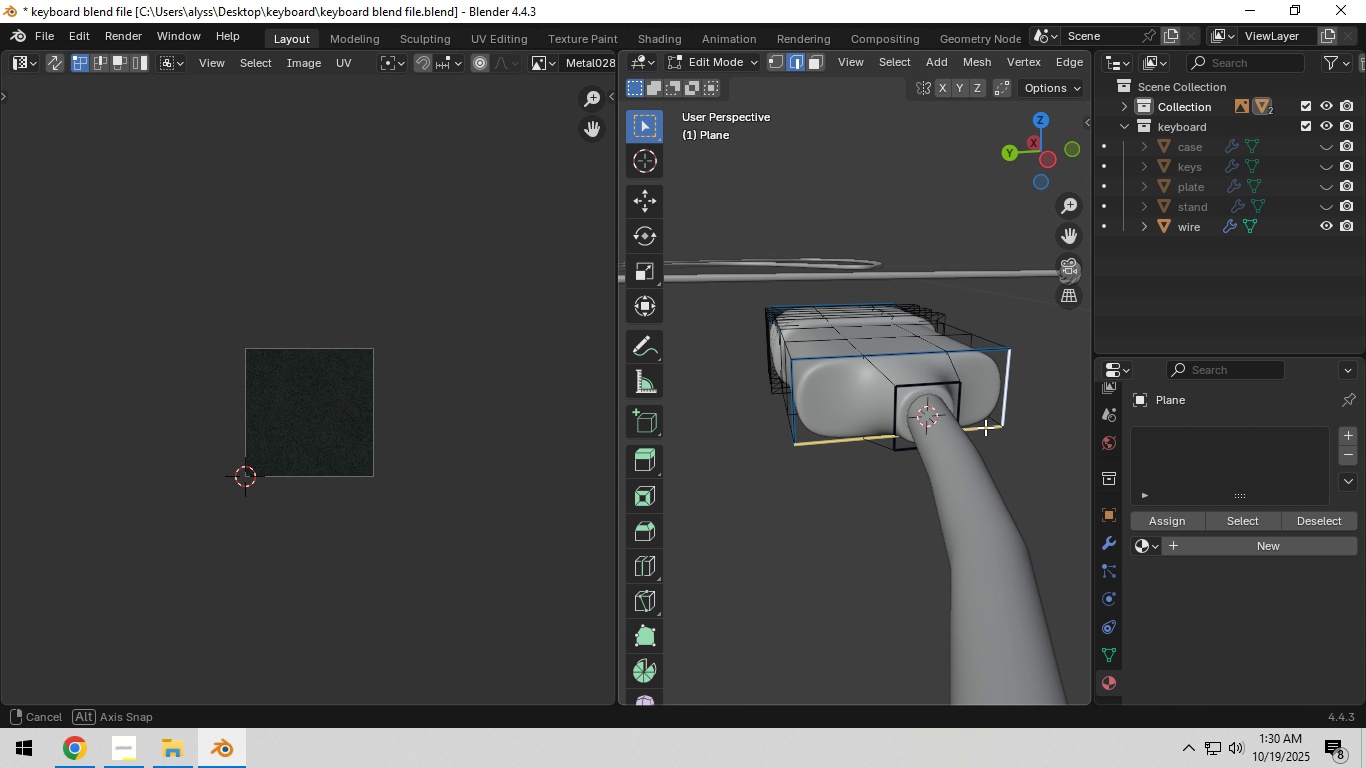 
hold_key(key=ShiftLeft, duration=0.94)
left_click([797, 415])
 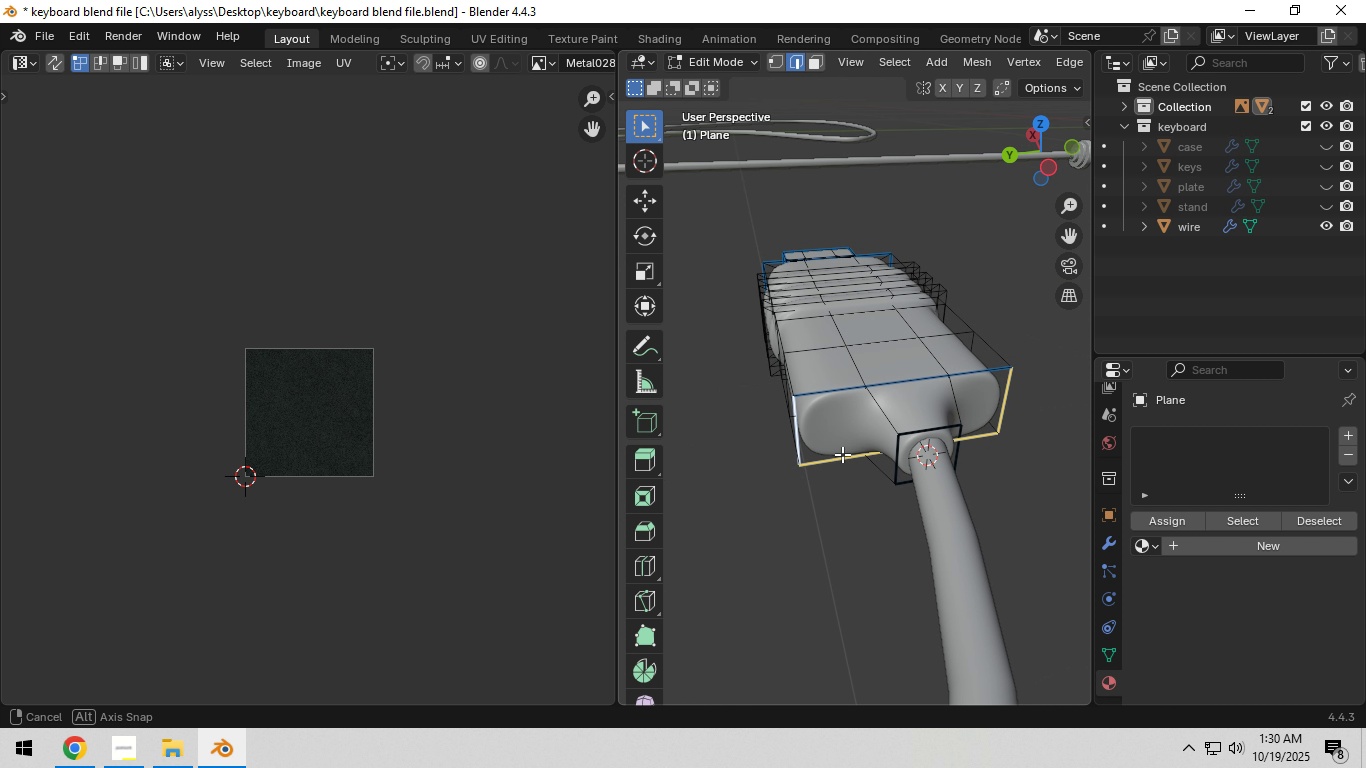 
hold_key(key=ShiftLeft, duration=1.29)
left_click([842, 399])
 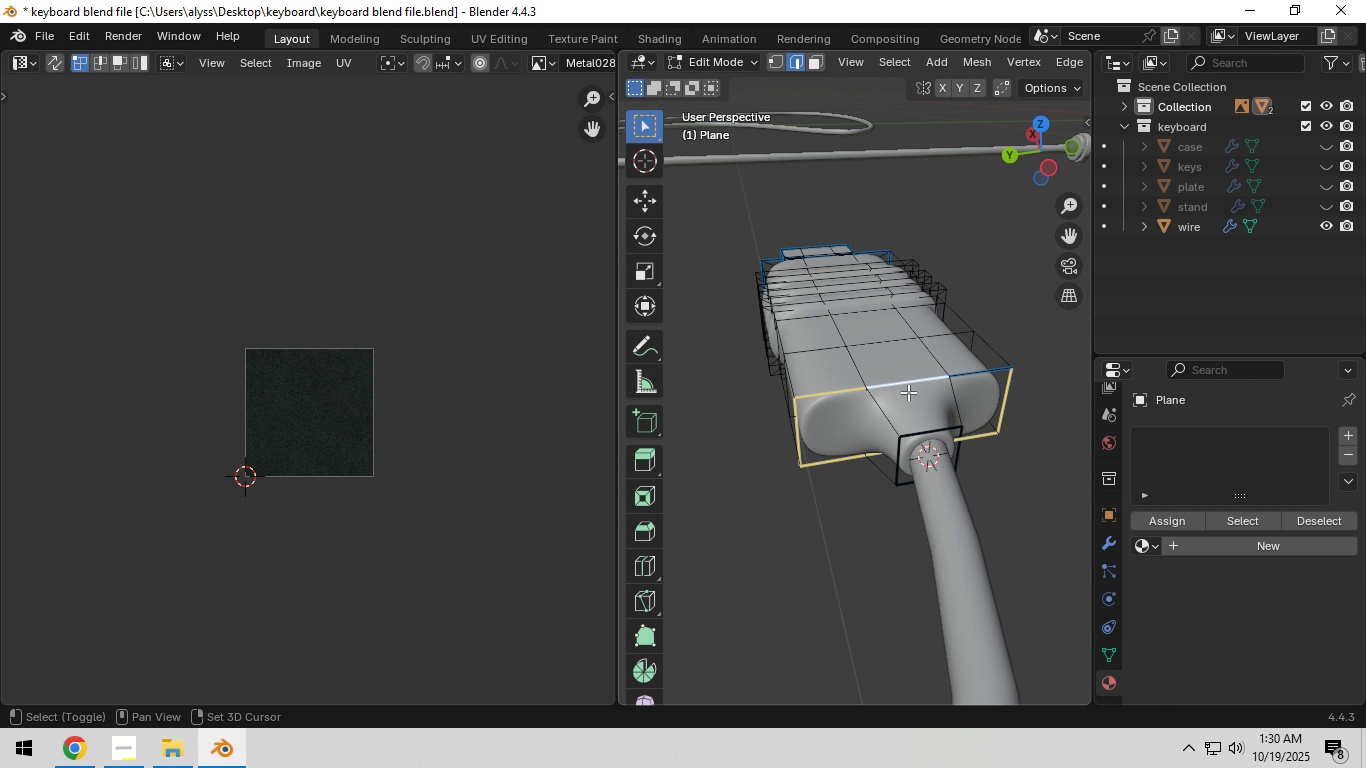 
double_click([907, 392])
 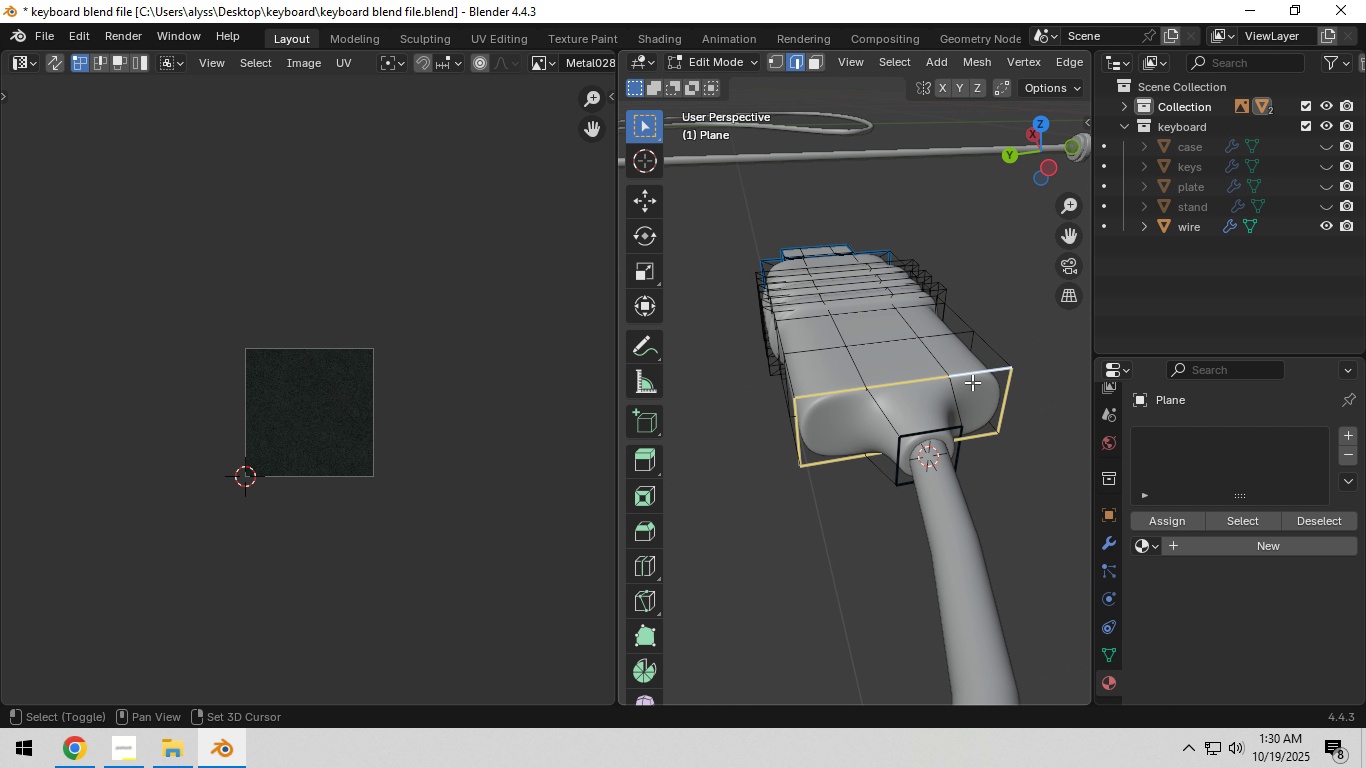 
triple_click([972, 382])
 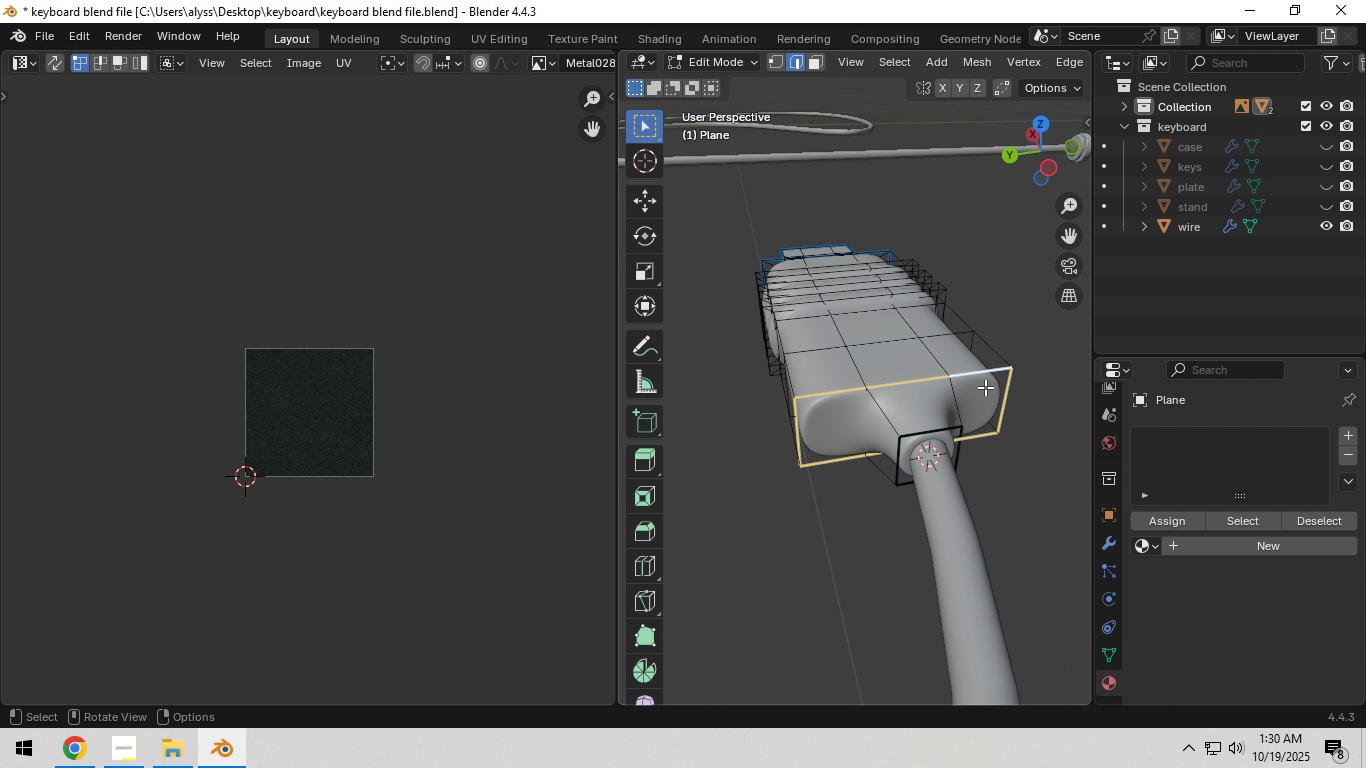 
key(Control+E)
 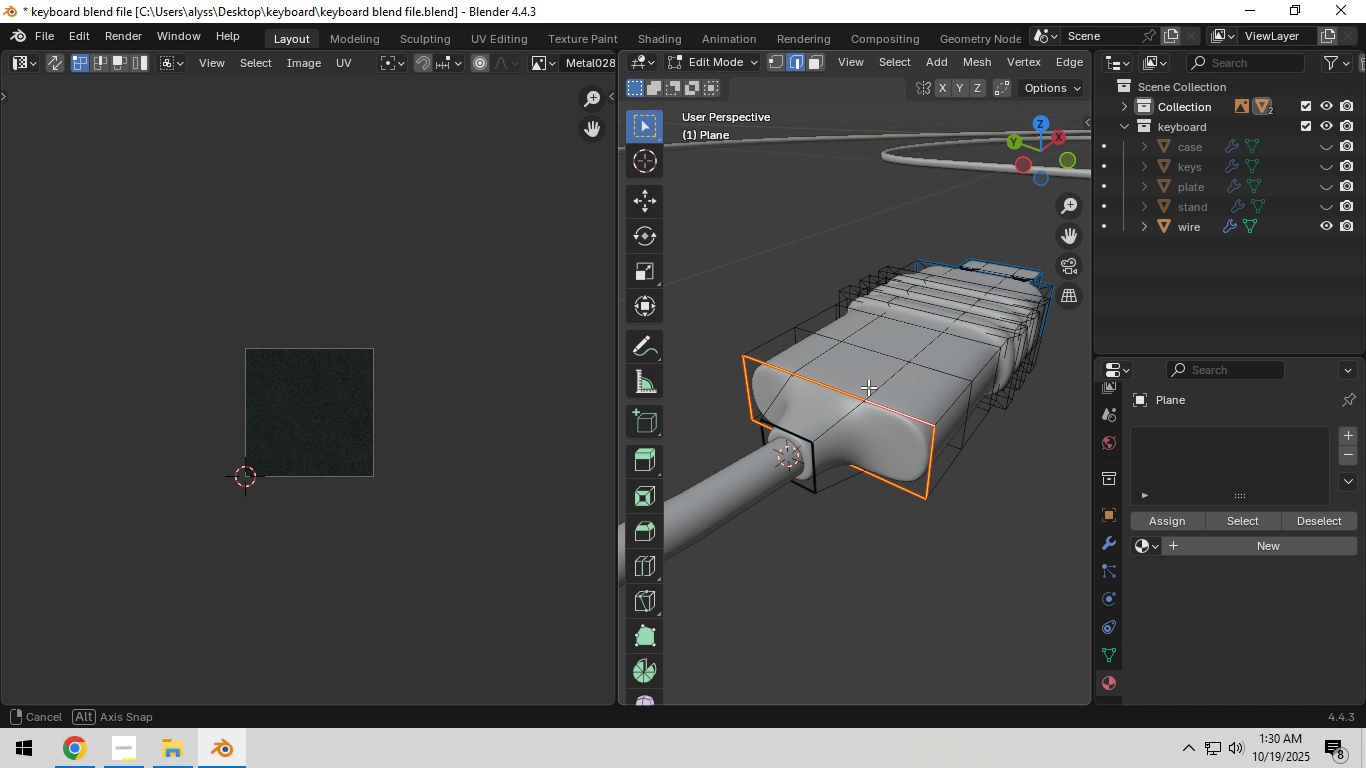 
scroll: coordinate [812, 392], scroll_direction: up, amount: 1.0
 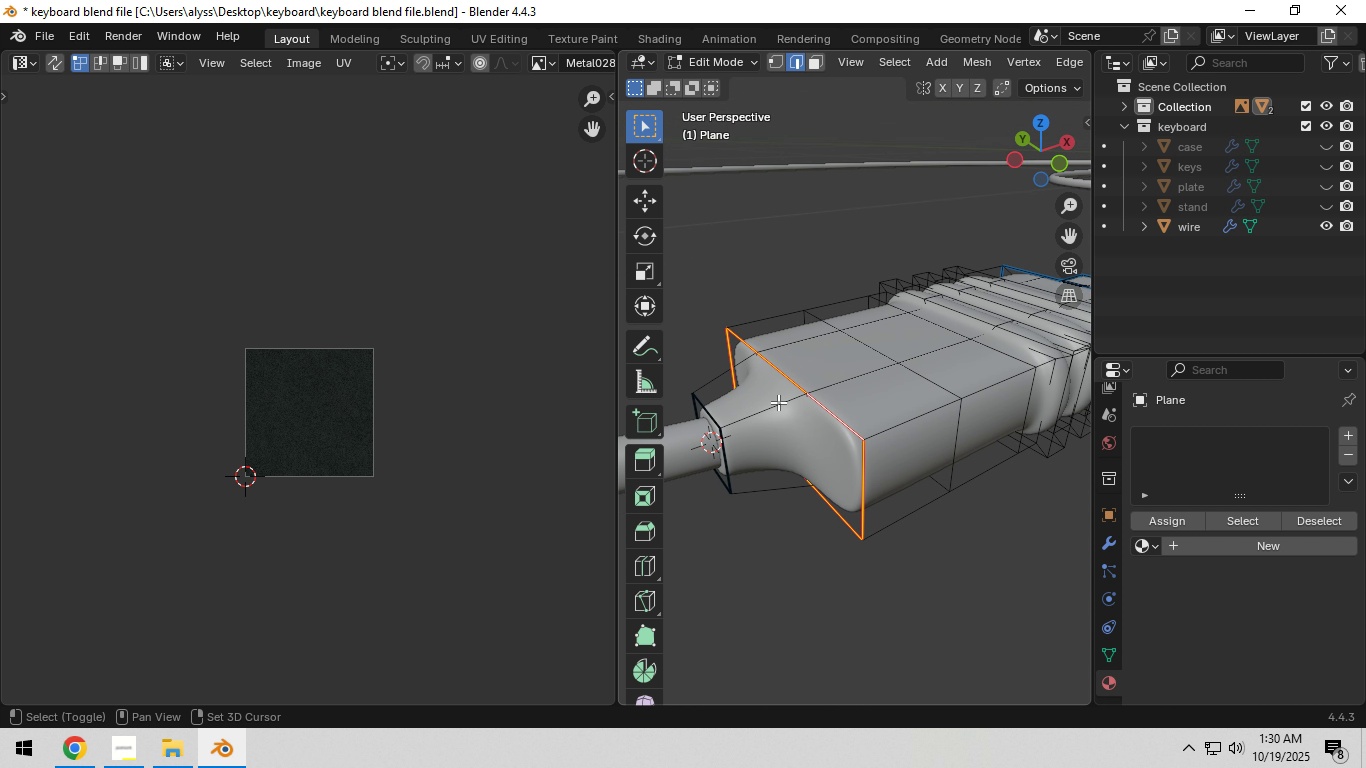 
hold_key(key=ShiftLeft, duration=0.44)
 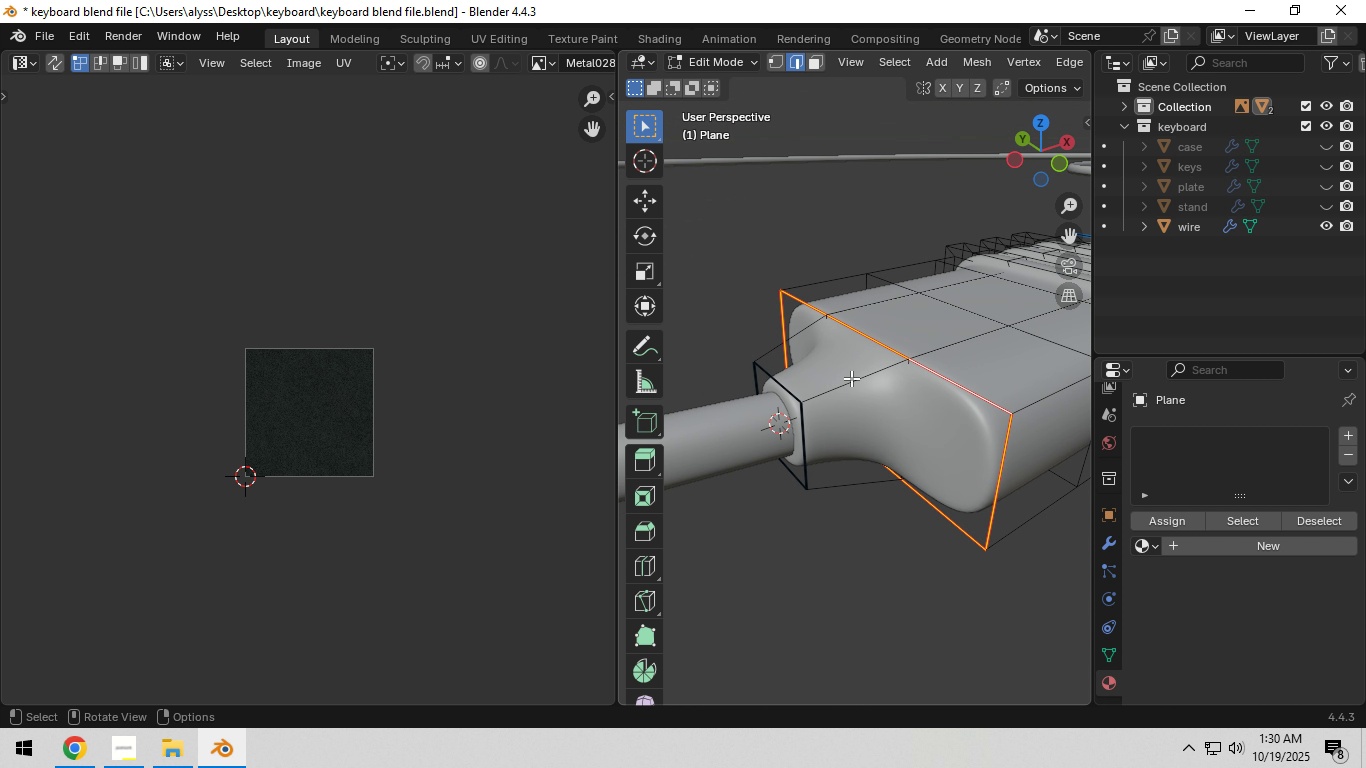 
scroll: coordinate [851, 378], scroll_direction: up, amount: 1.0
 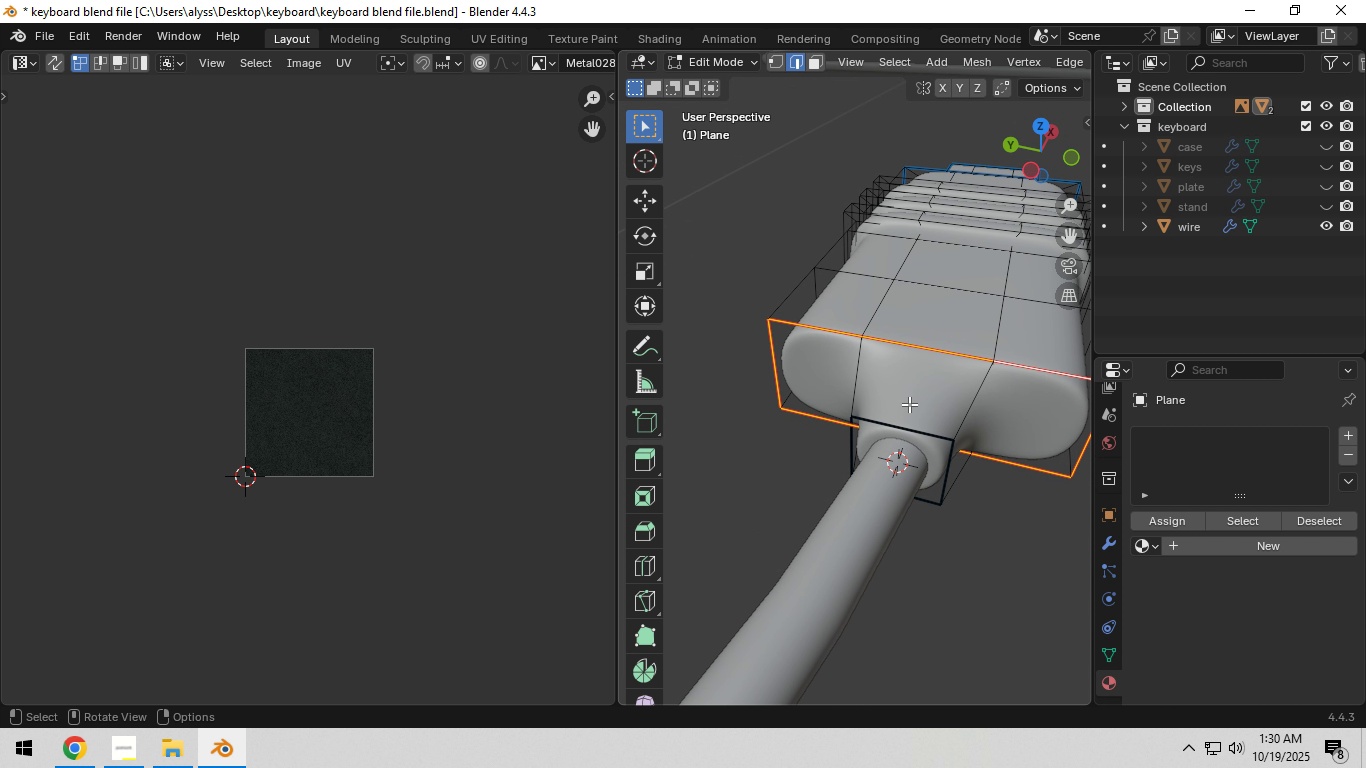 
left_click([859, 374])
 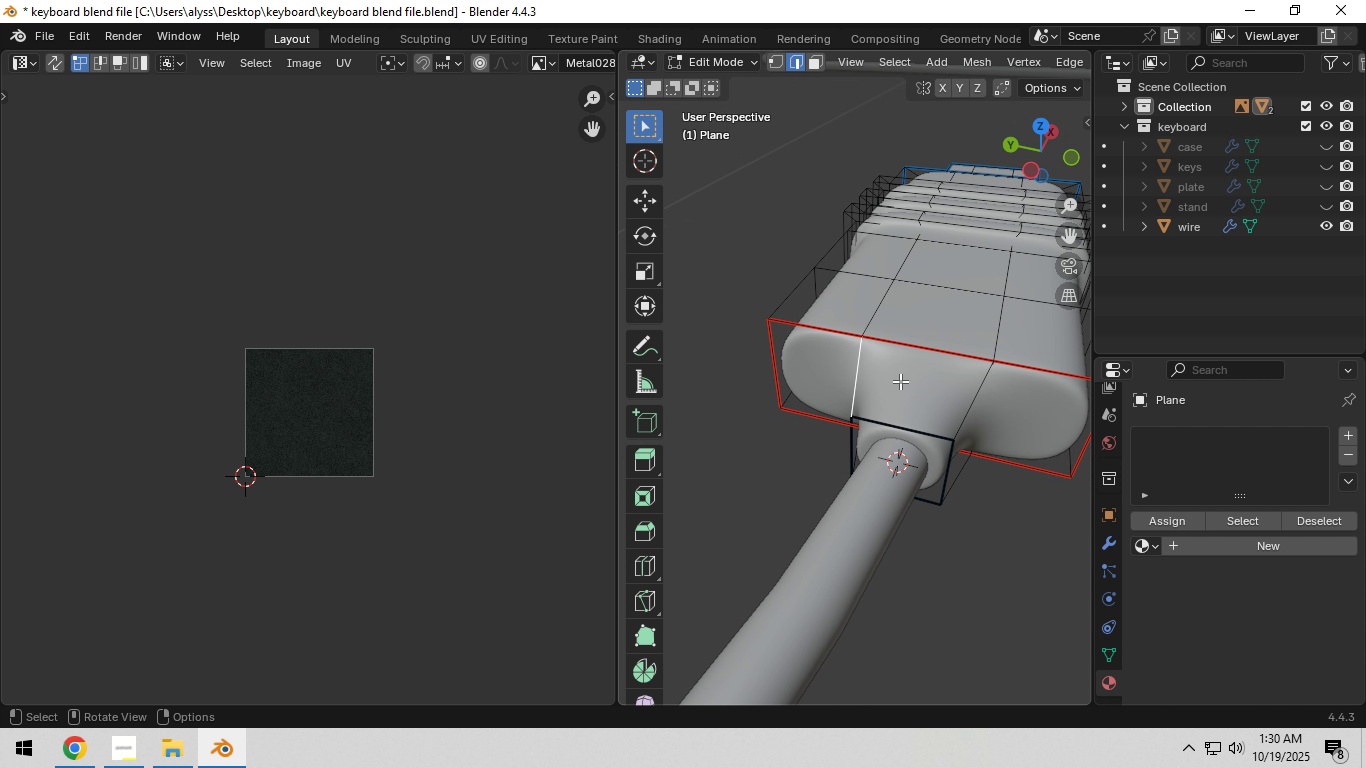 
hold_key(key=ShiftLeft, duration=0.8)
left_click([975, 393])
 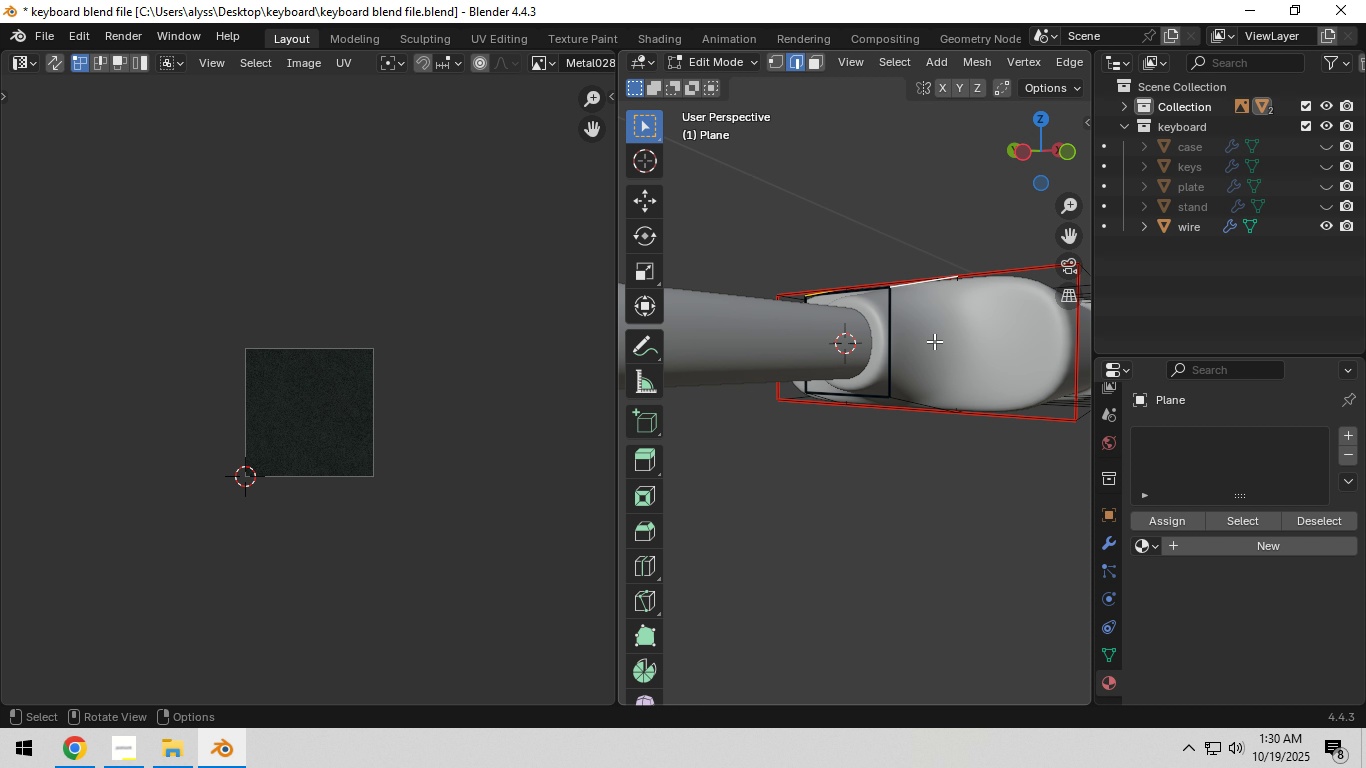 
hold_key(key=ShiftLeft, duration=1.5)
left_click([935, 356])
 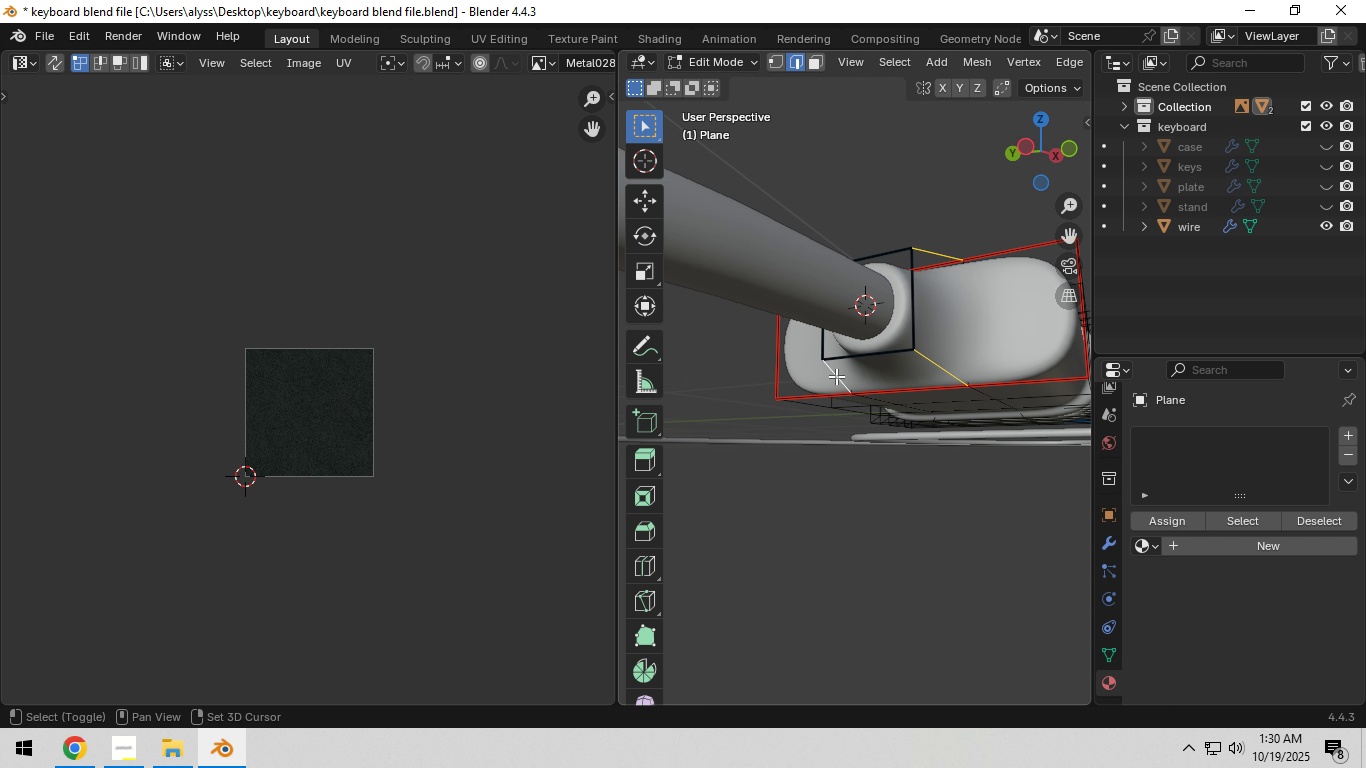 
left_click([833, 376])
 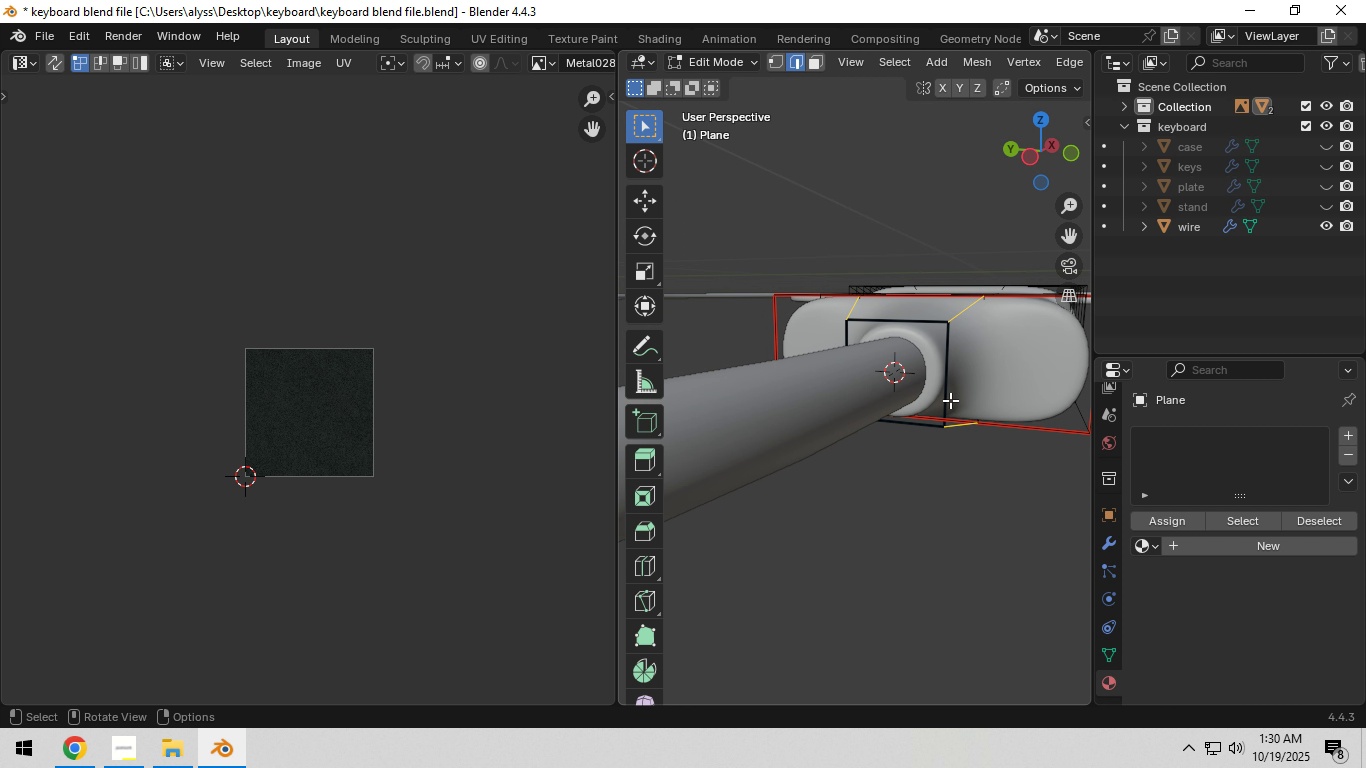 
key(Control+ControlLeft)
 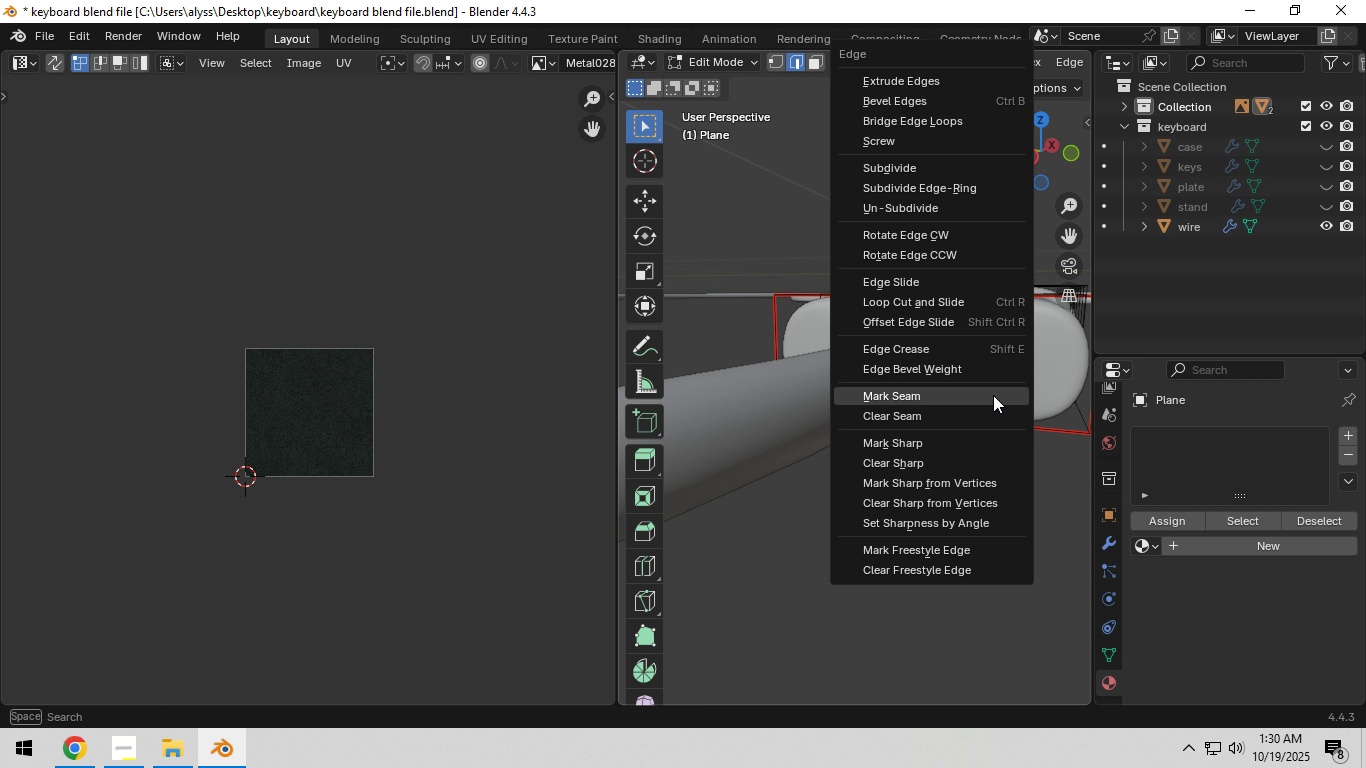 
key(Control+E)
 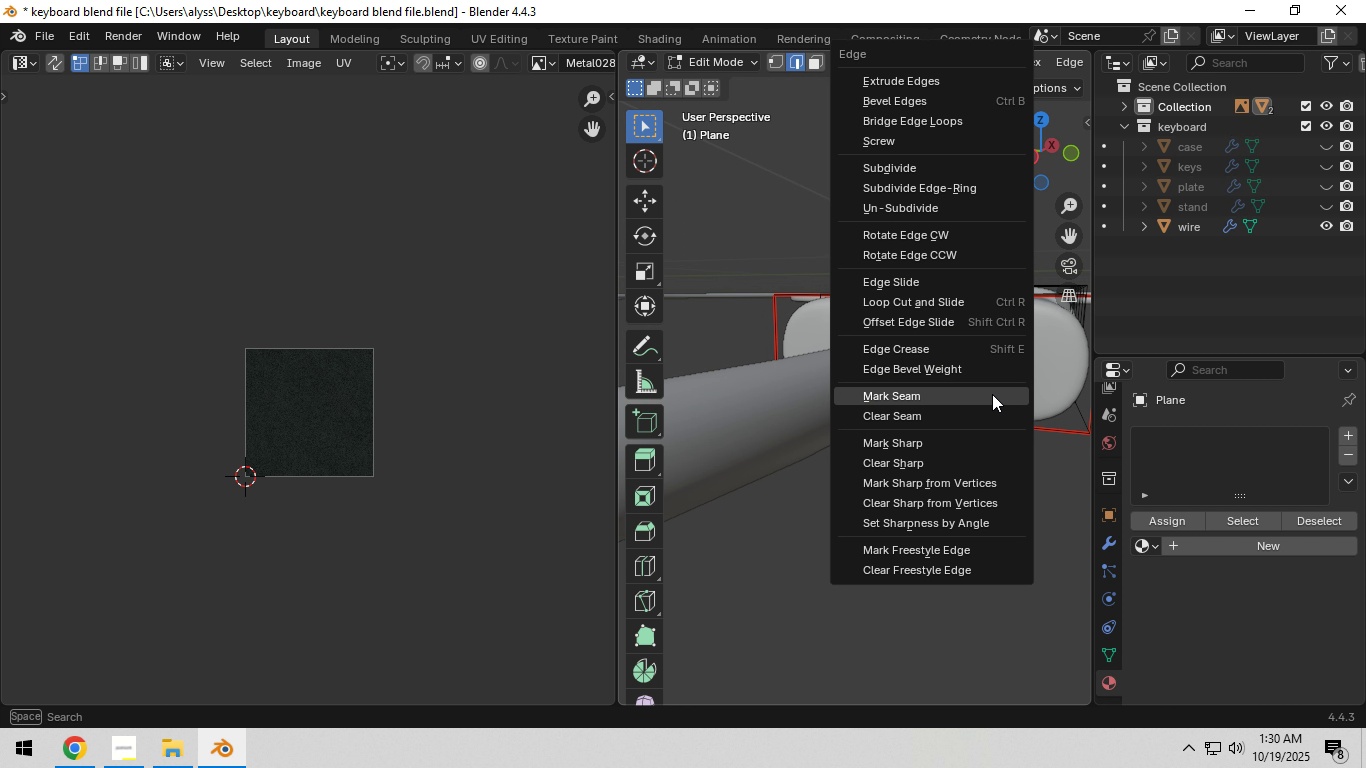 
left_click([992, 394])
 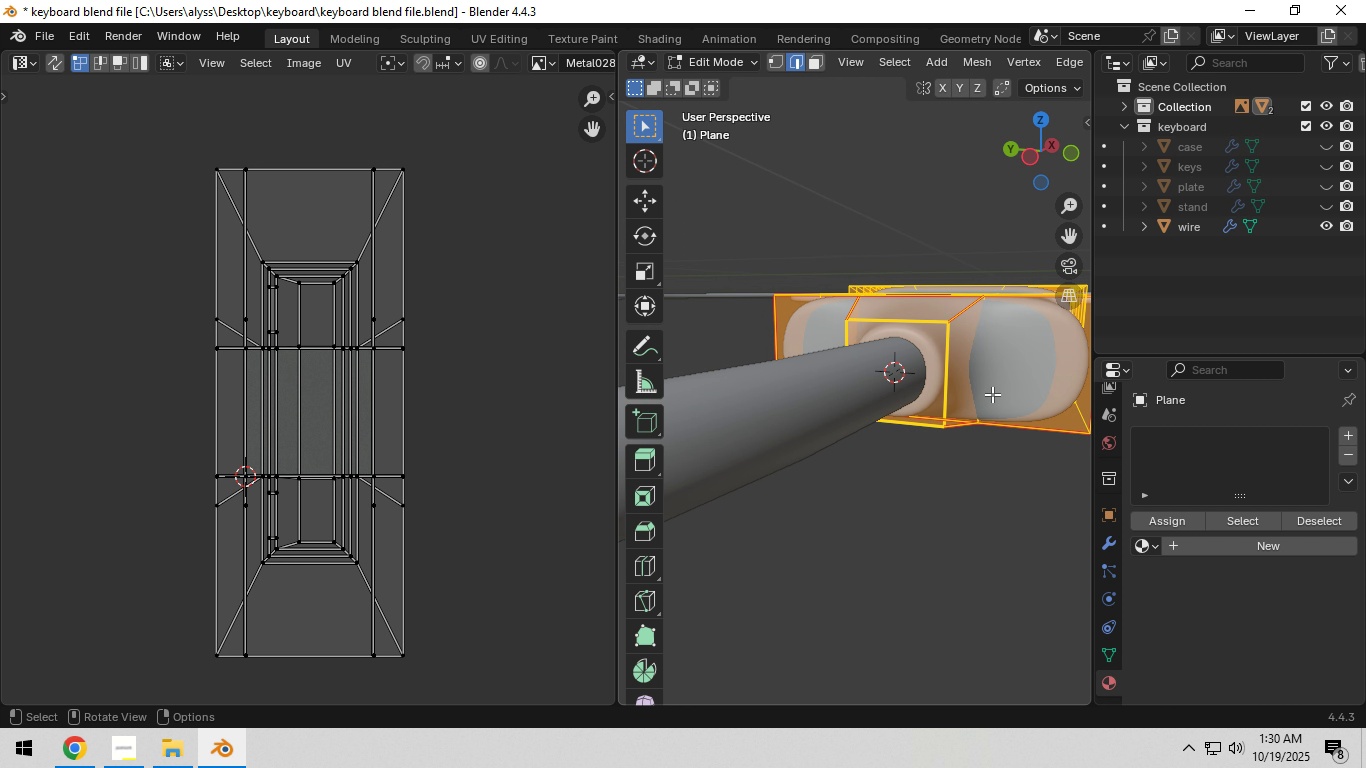 
type(au)
 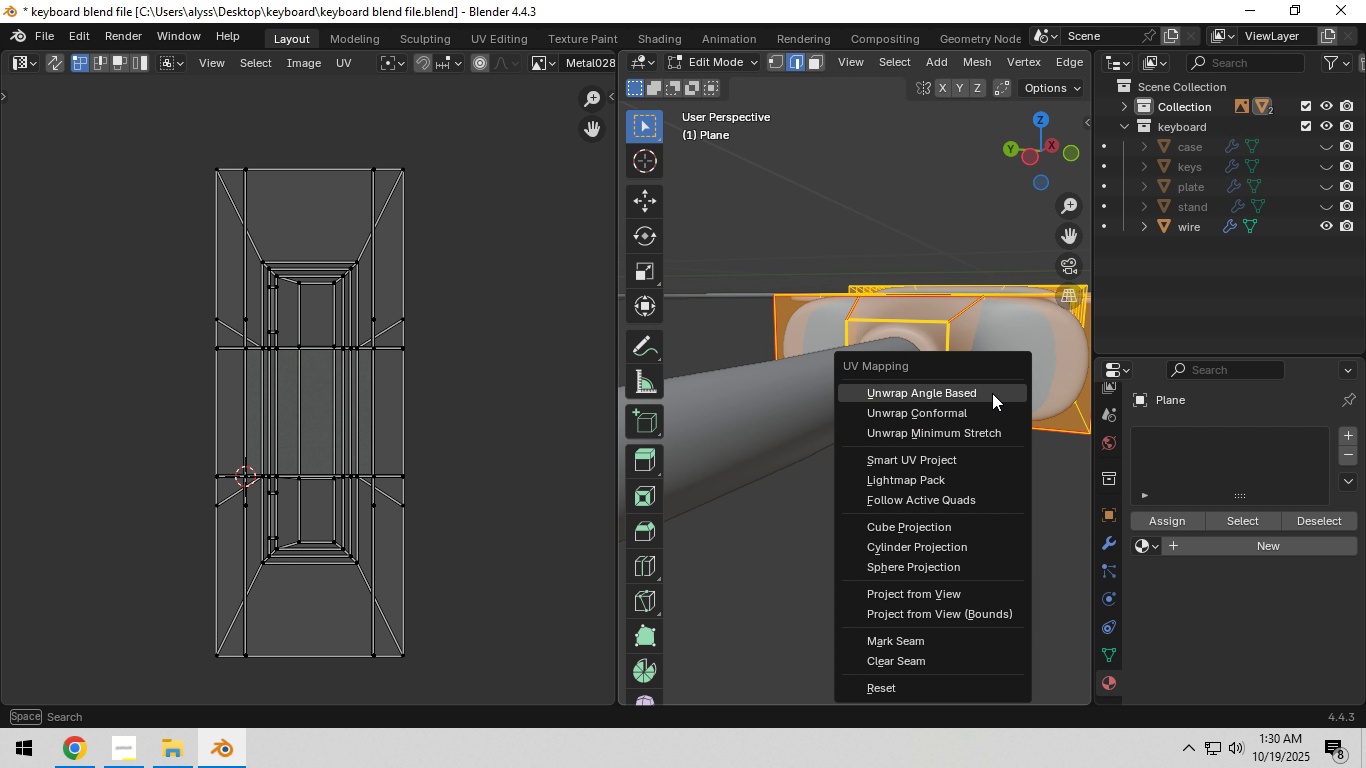 
left_click([992, 393])
 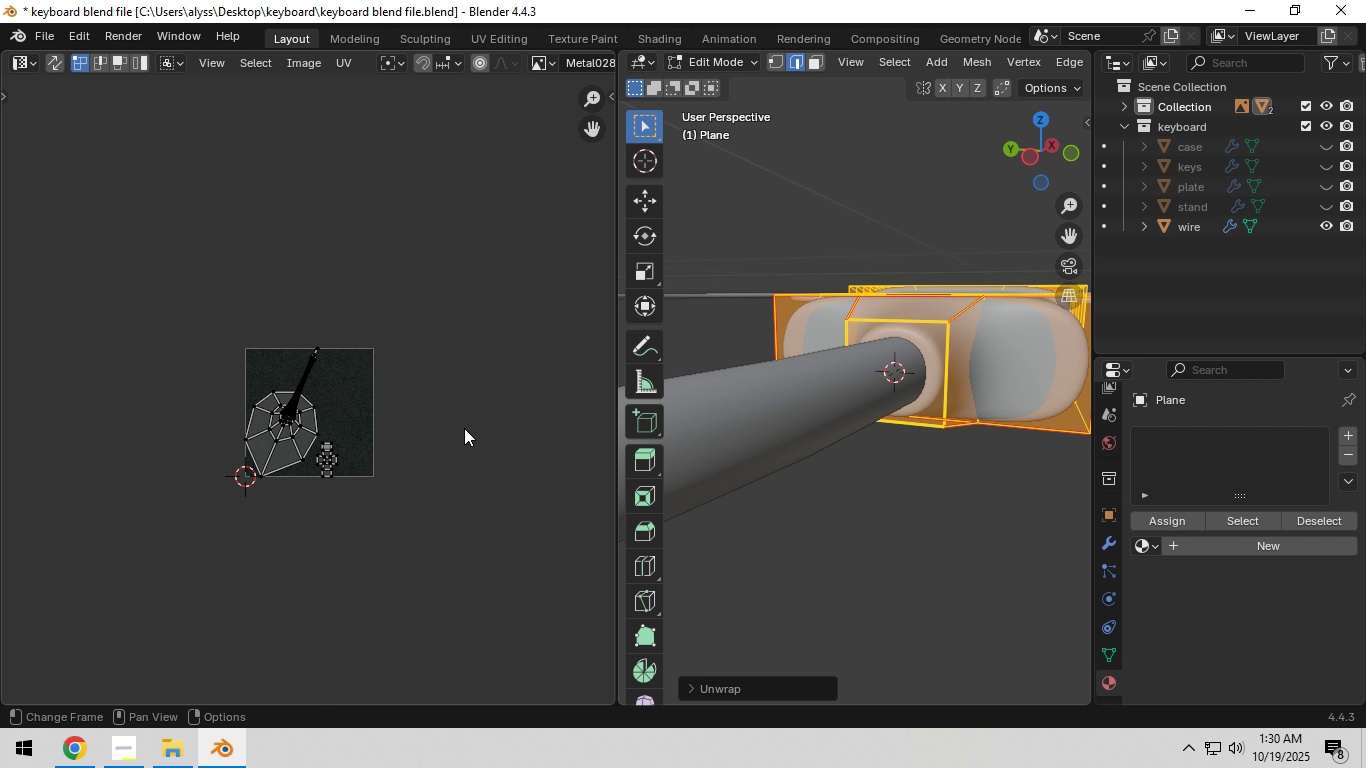 
scroll: coordinate [426, 438], scroll_direction: up, amount: 6.0
 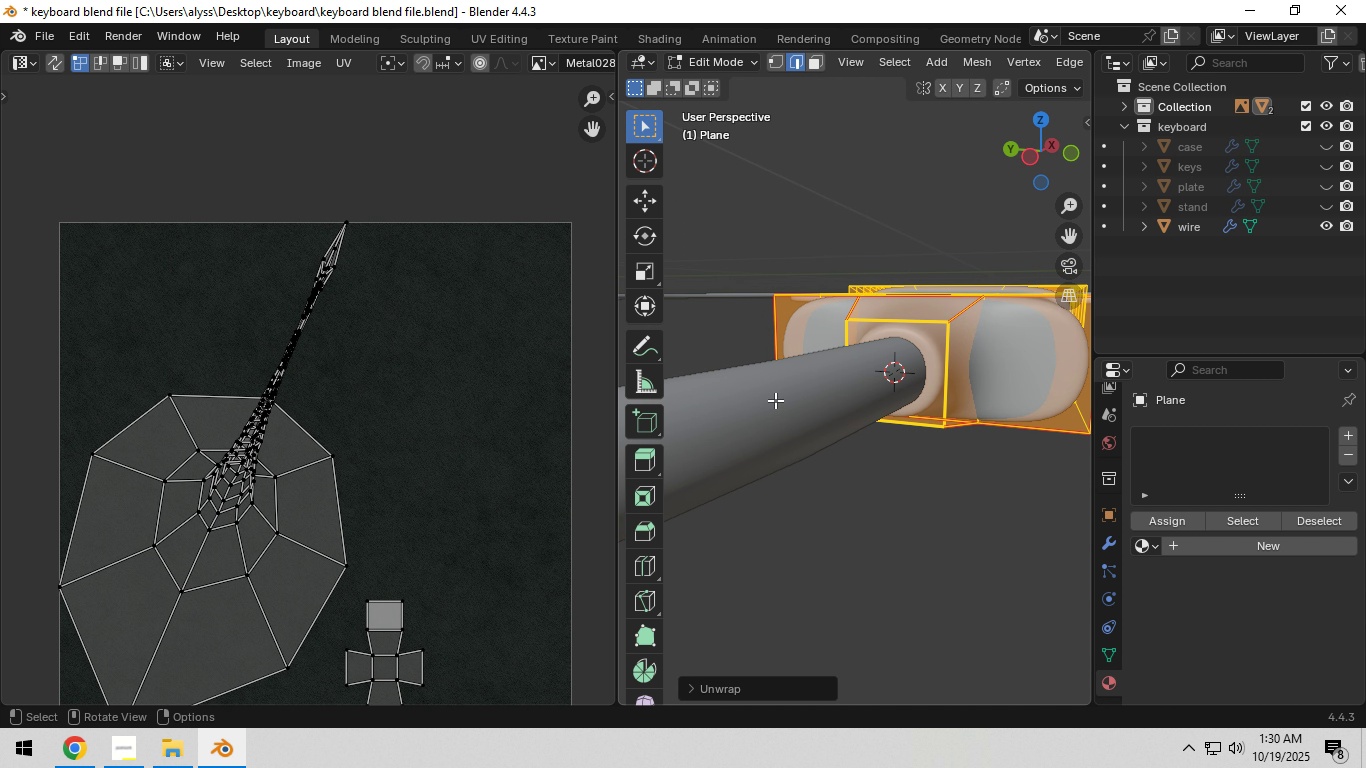 
scroll: coordinate [870, 344], scroll_direction: down, amount: 3.0
 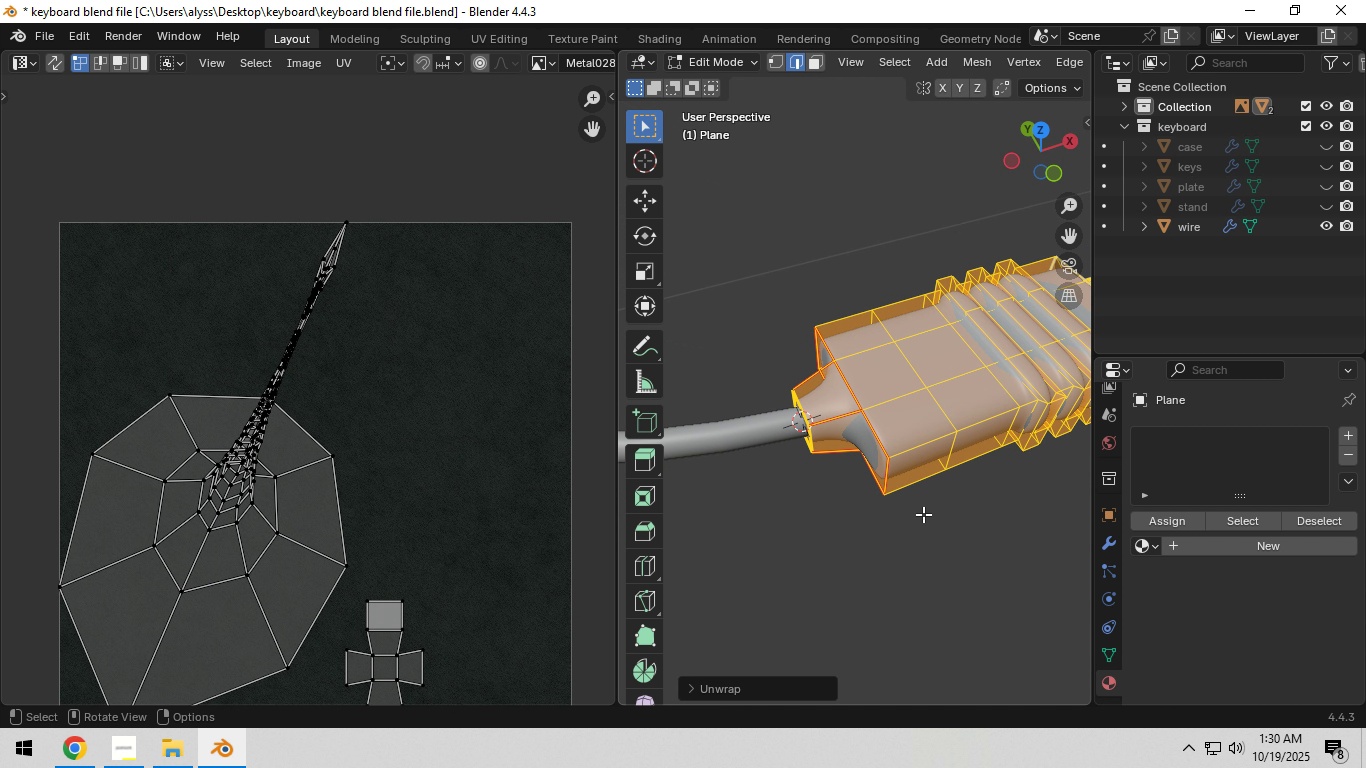 
hold_key(key=ShiftLeft, duration=0.65)
 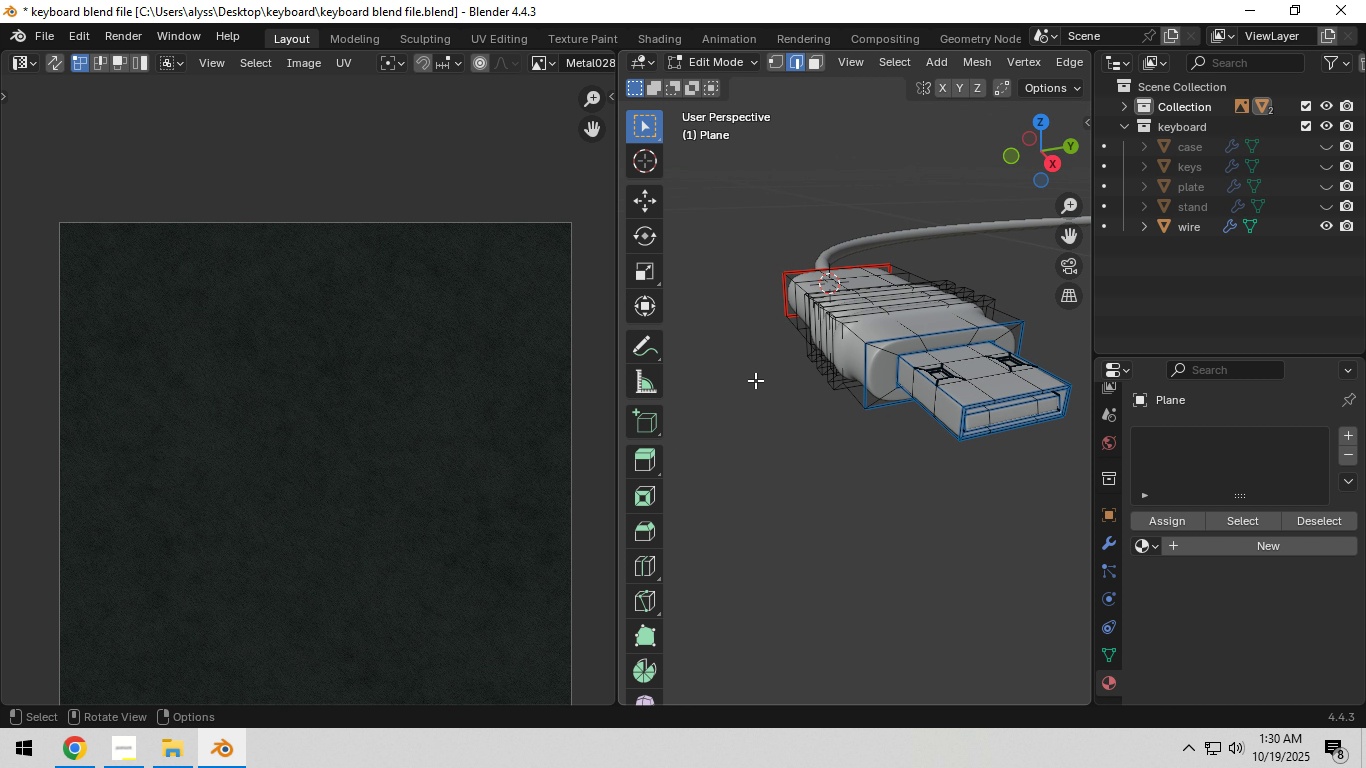 
scroll: coordinate [839, 387], scroll_direction: up, amount: 3.0
 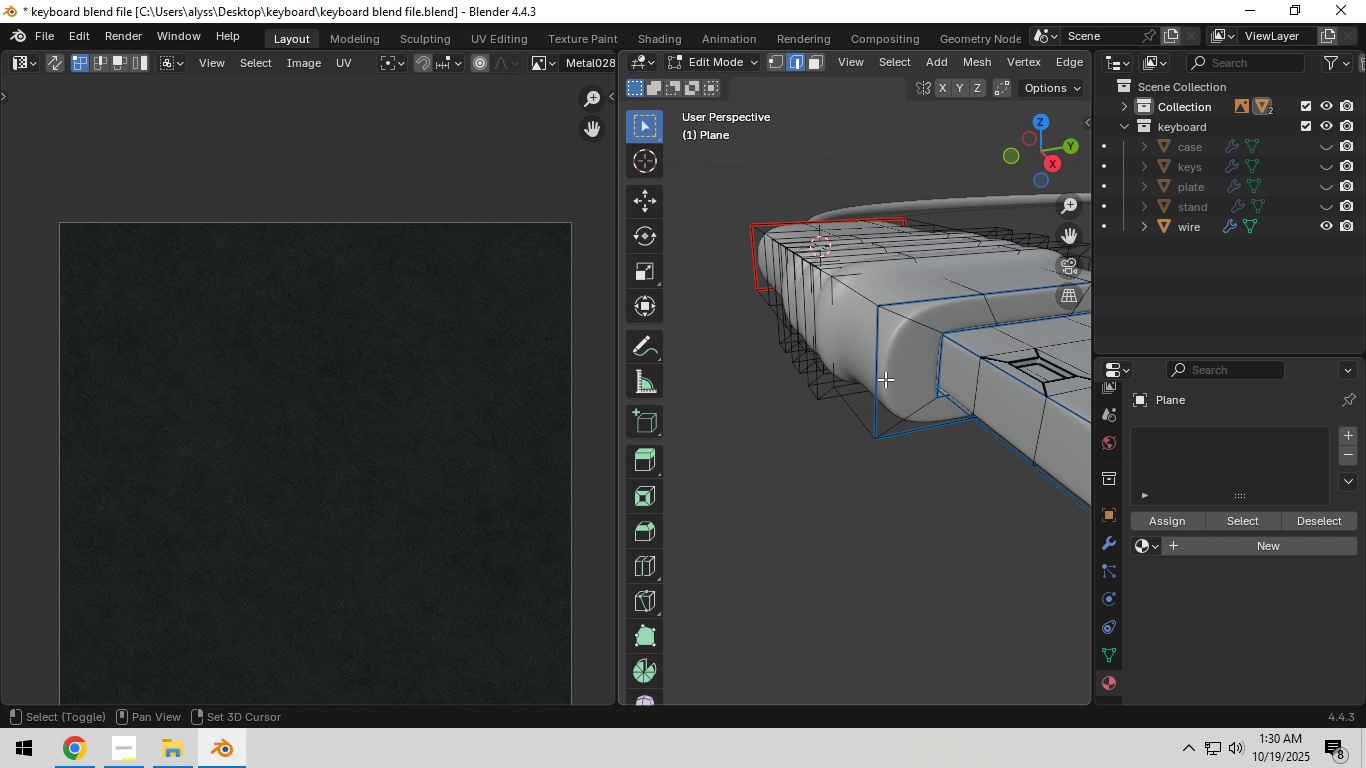 
hold_key(key=ShiftLeft, duration=0.39)
 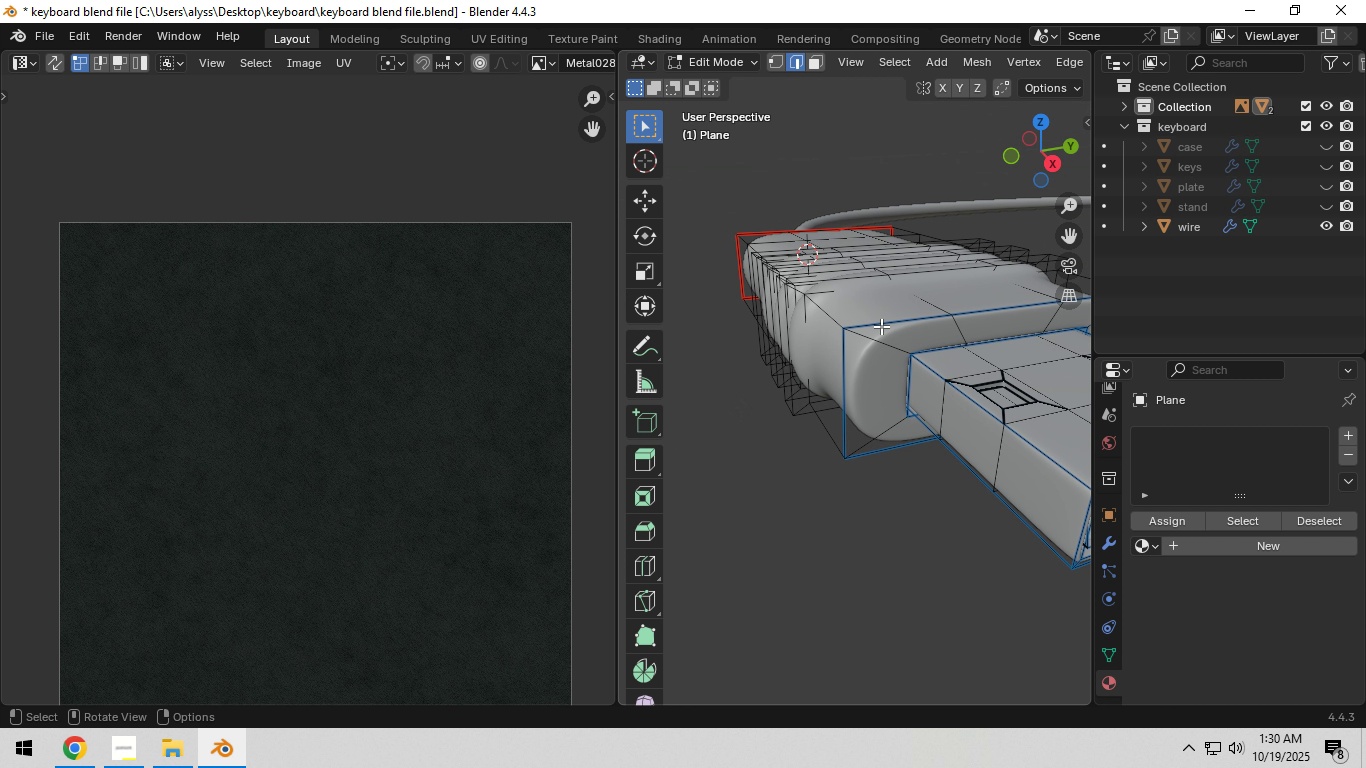 
hold_key(key=AltLeft, duration=0.51)
left_click([881, 326])
 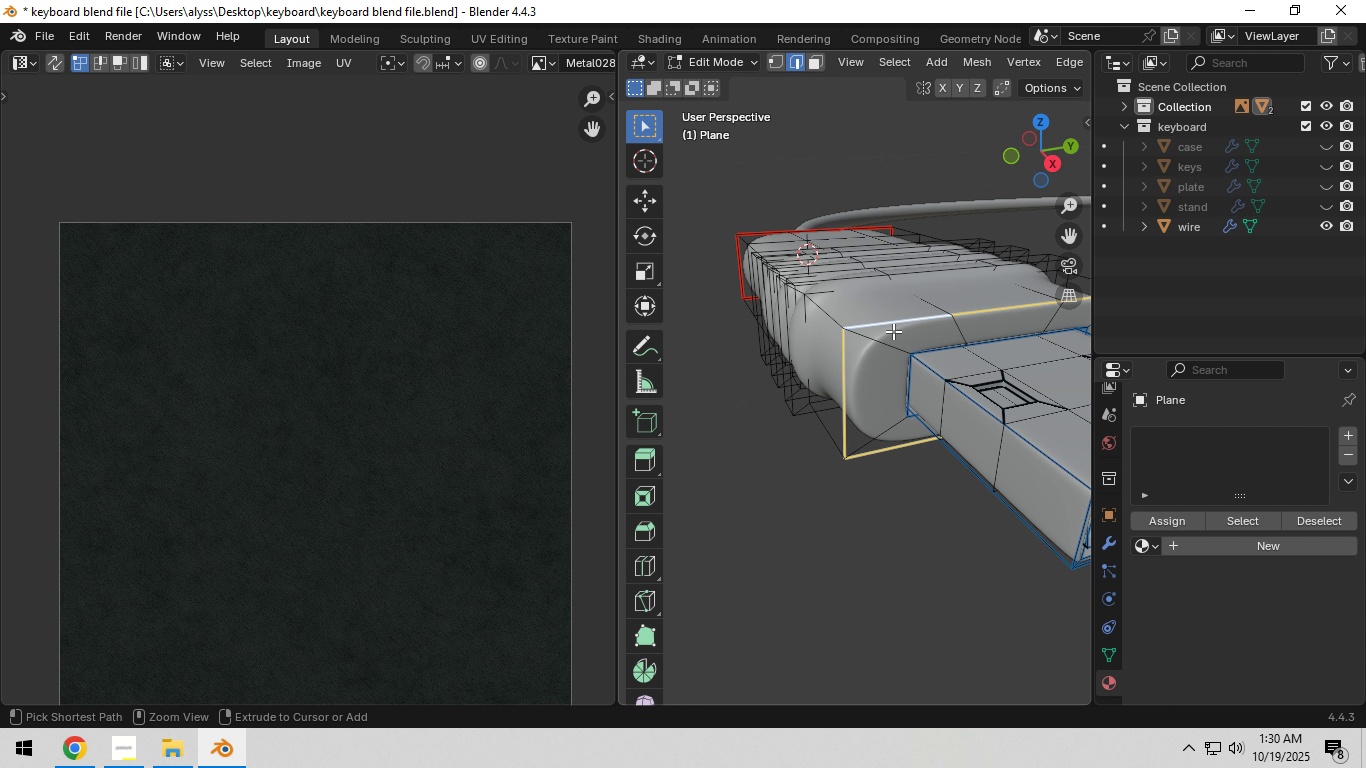 
hold_key(key=ControlLeft, duration=1.53)
 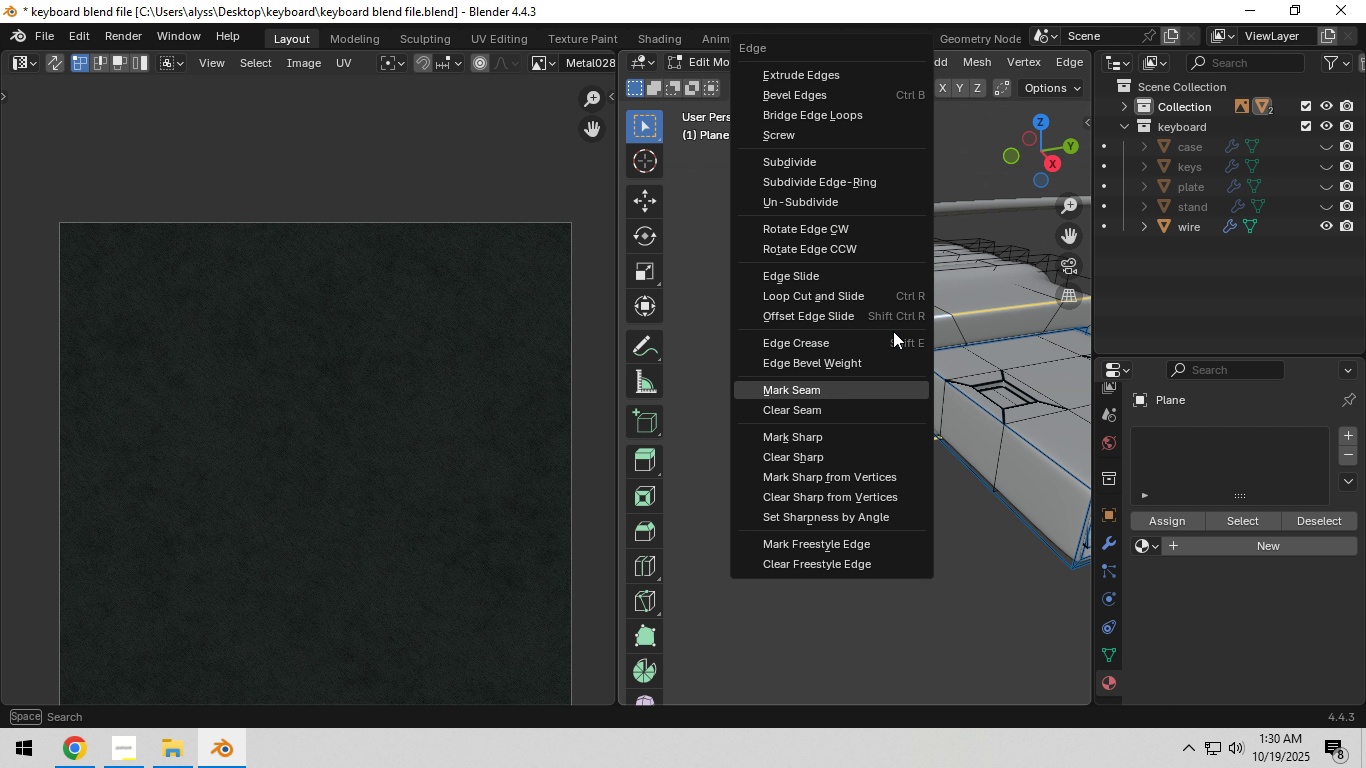 
key(Control+ControlLeft)
 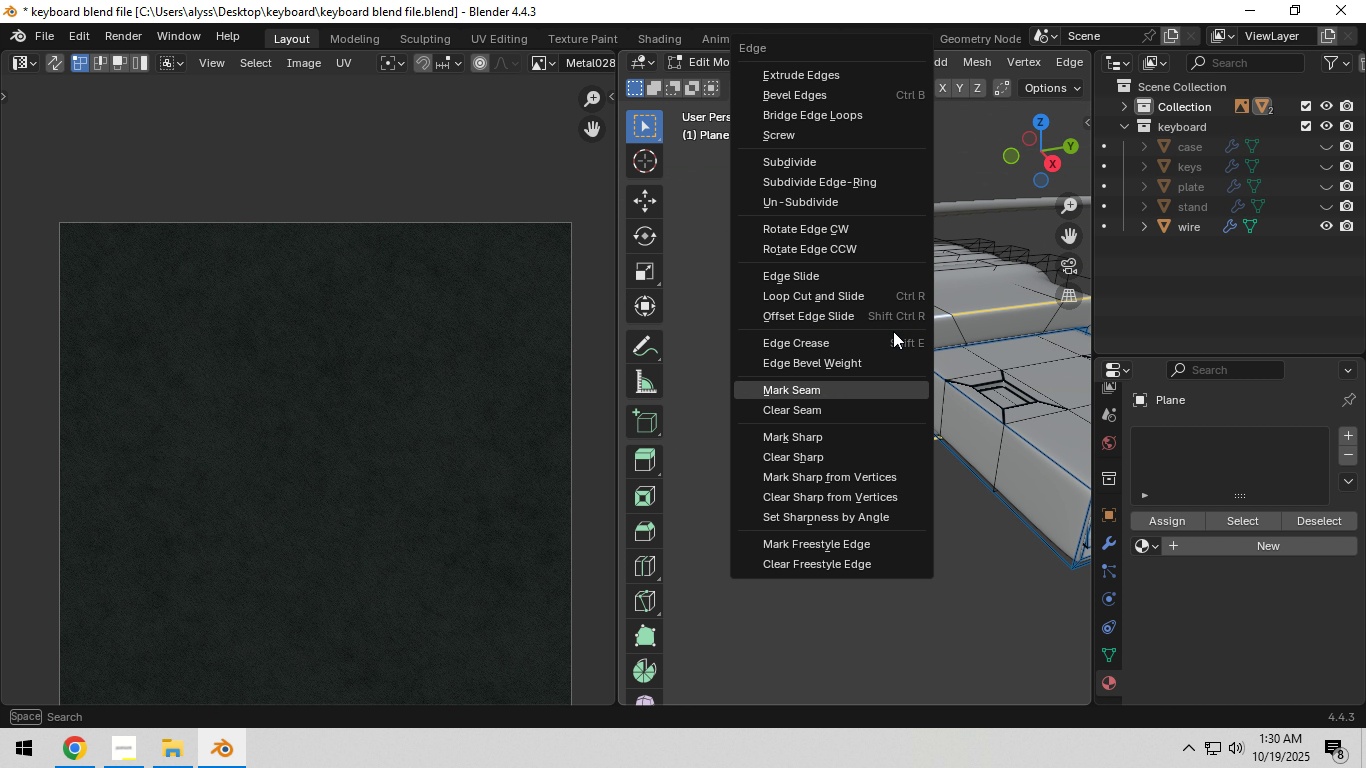 
key(Control+E)
 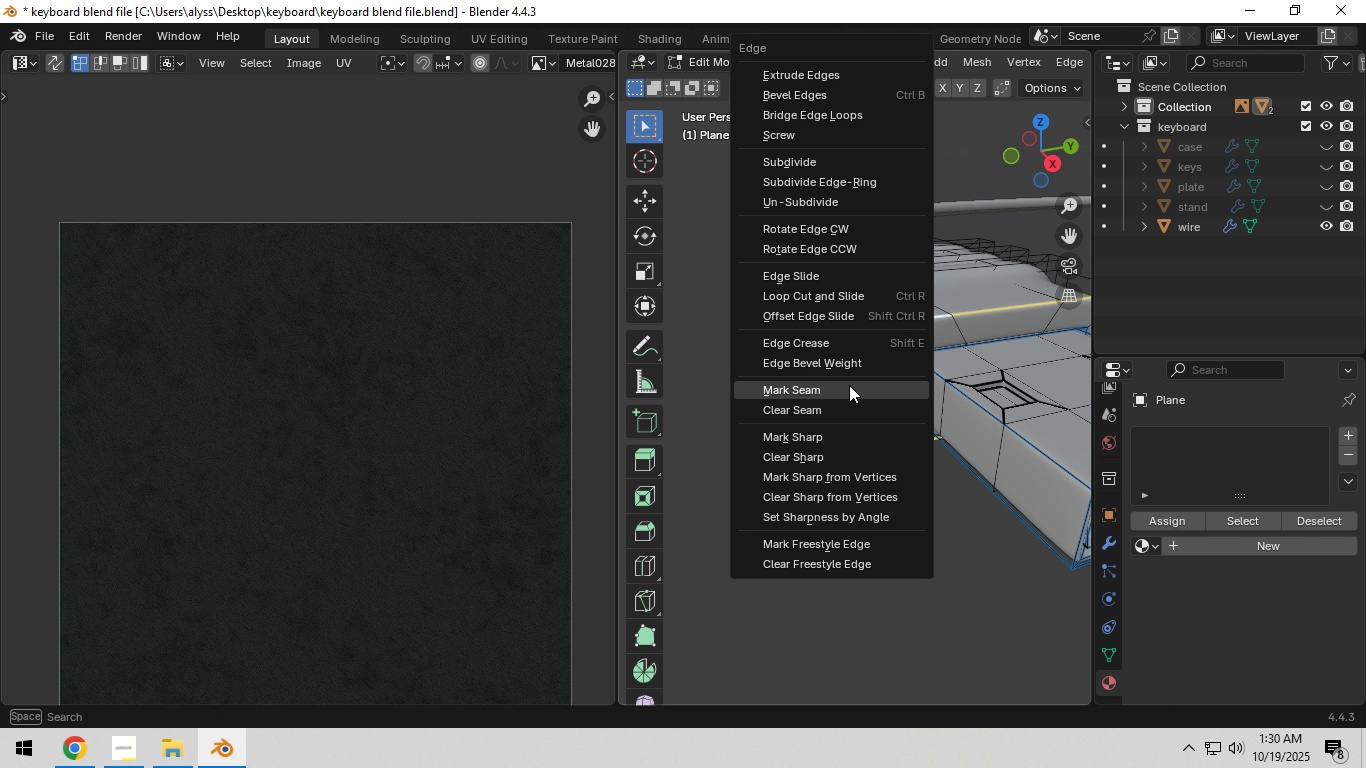 
left_click([849, 385])